 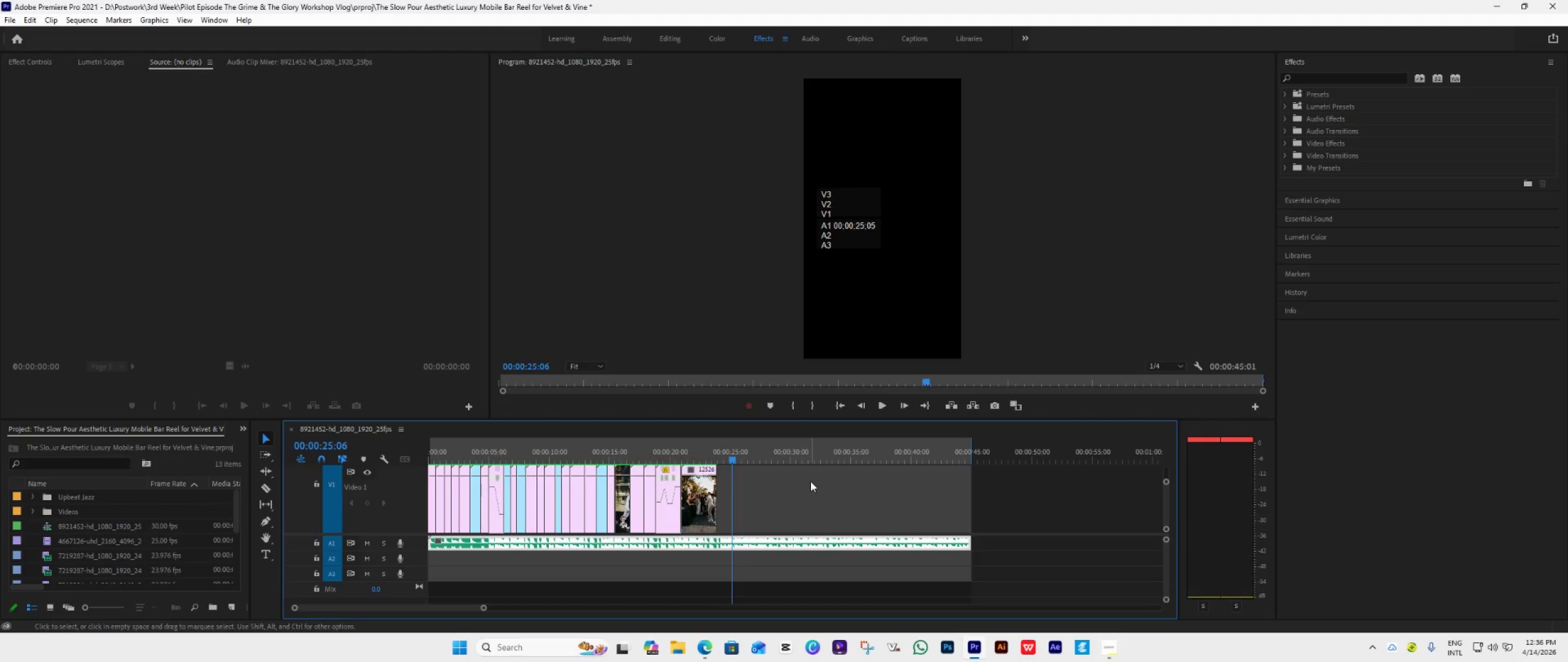 
left_click_drag(start_coordinate=[729, 456], to_coordinate=[686, 479])
 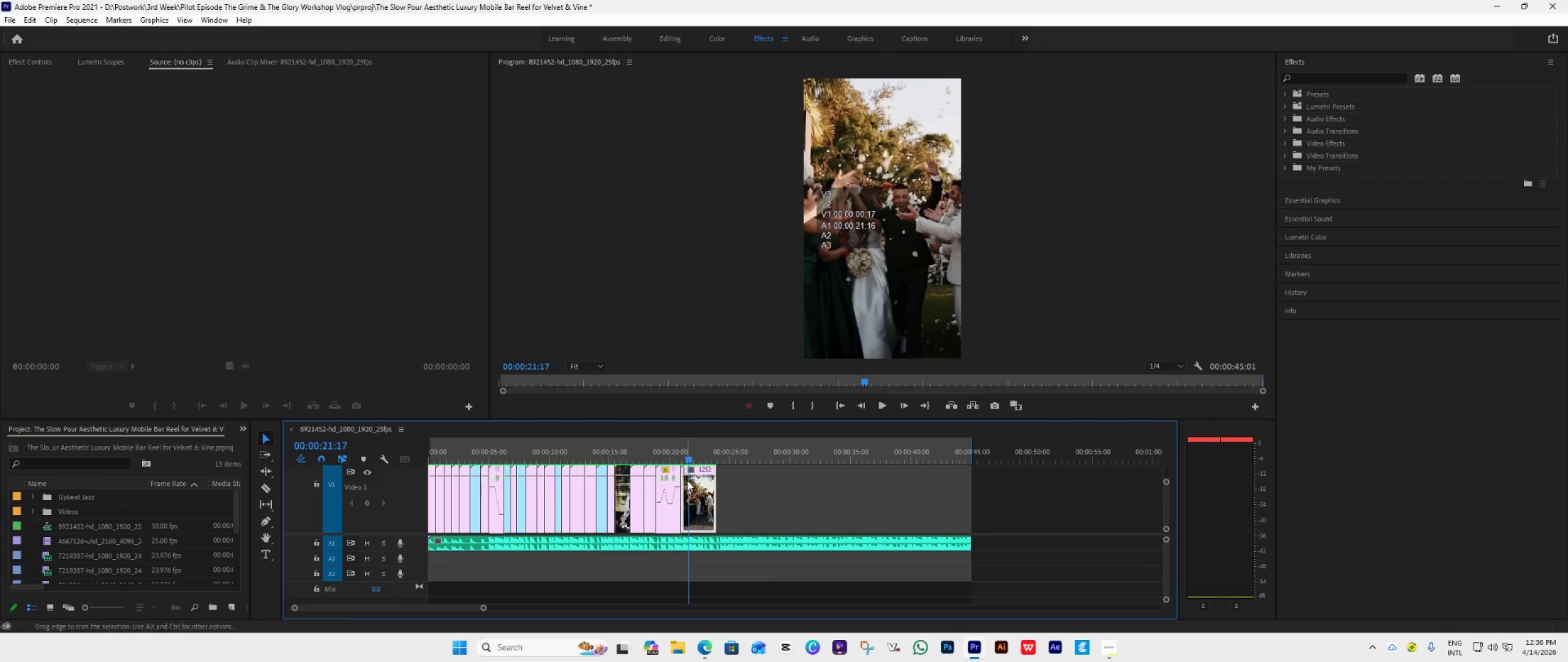 
key(Space)
 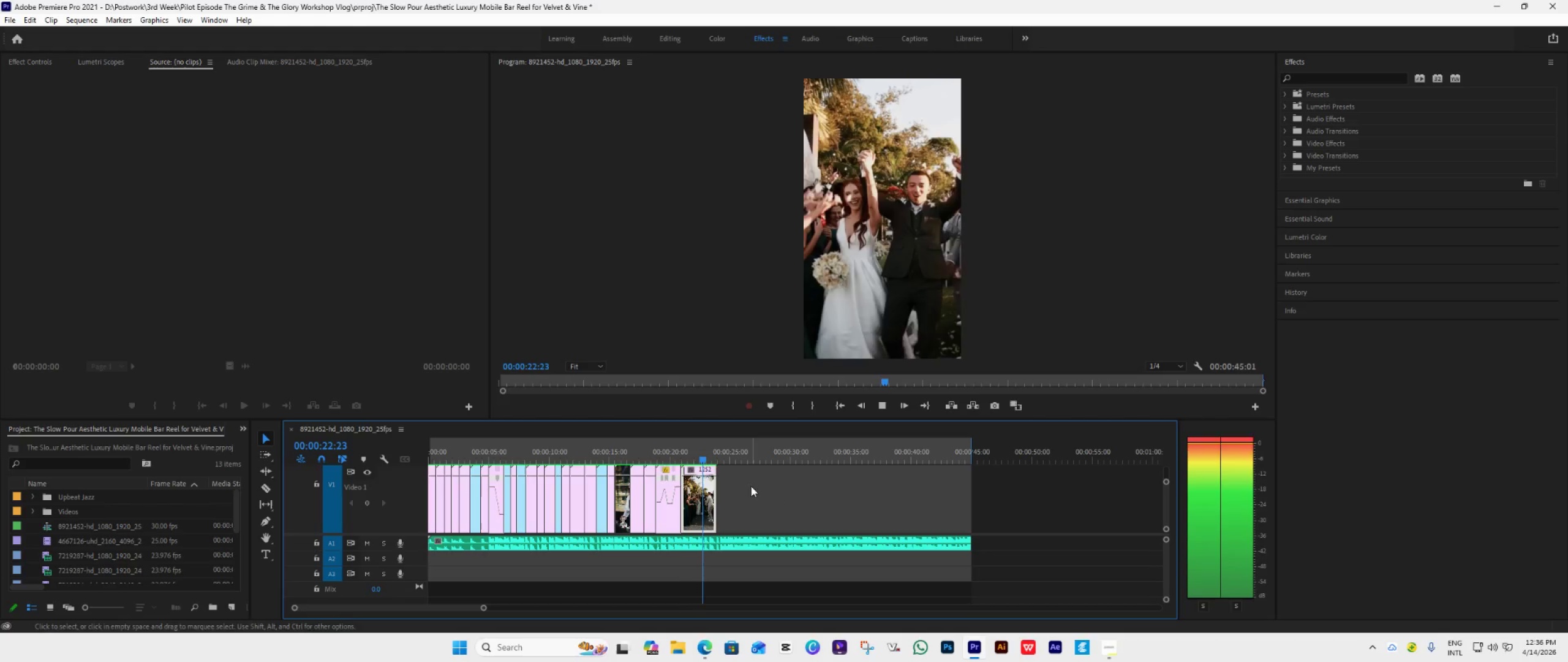 
key(Space)
 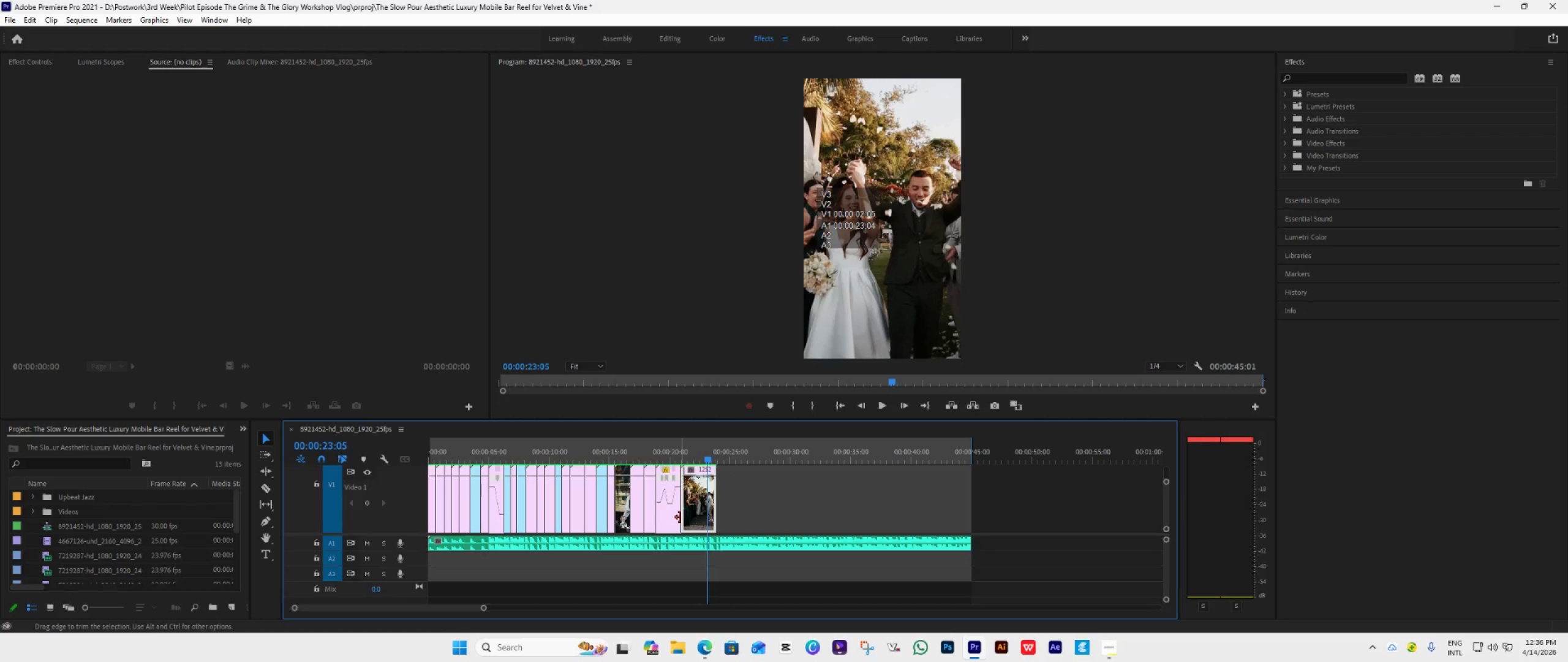 
hold_key(key=AltLeft, duration=1.54)
 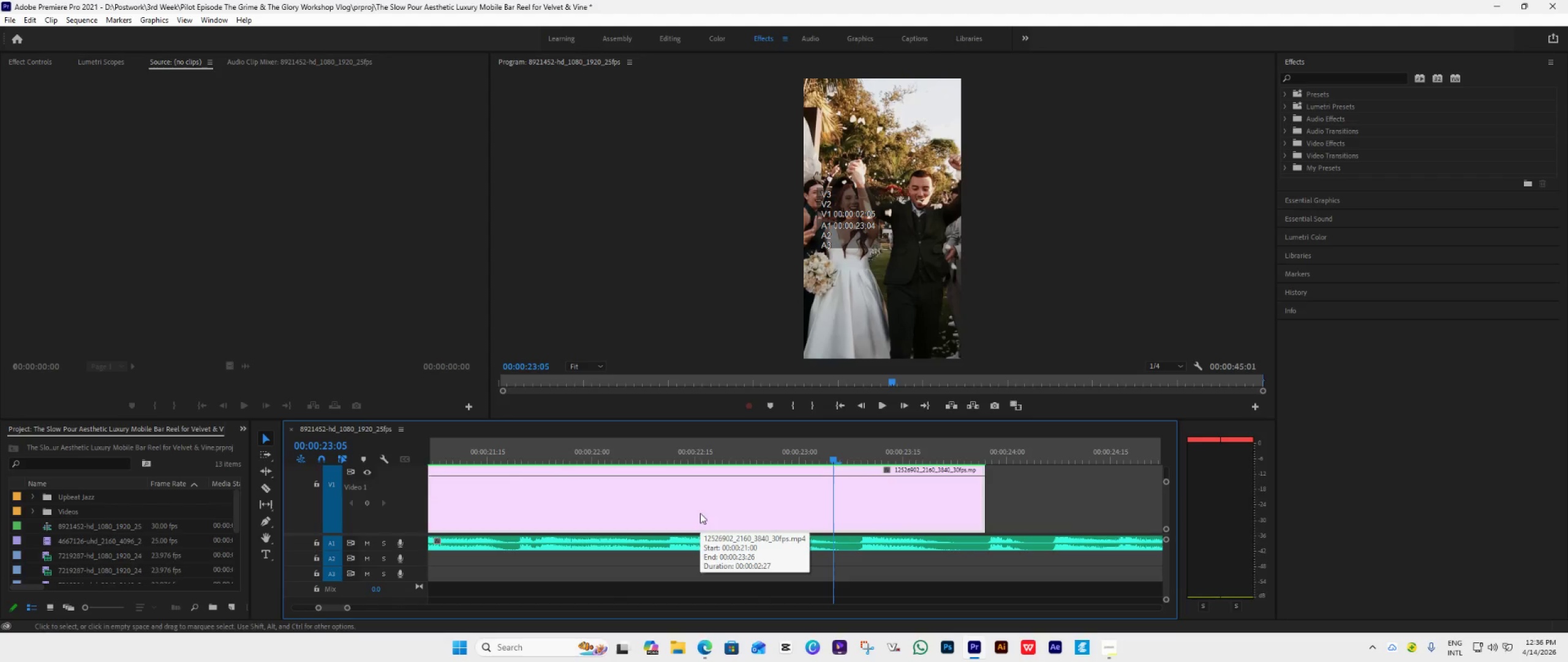 
key(Alt+AltLeft)
 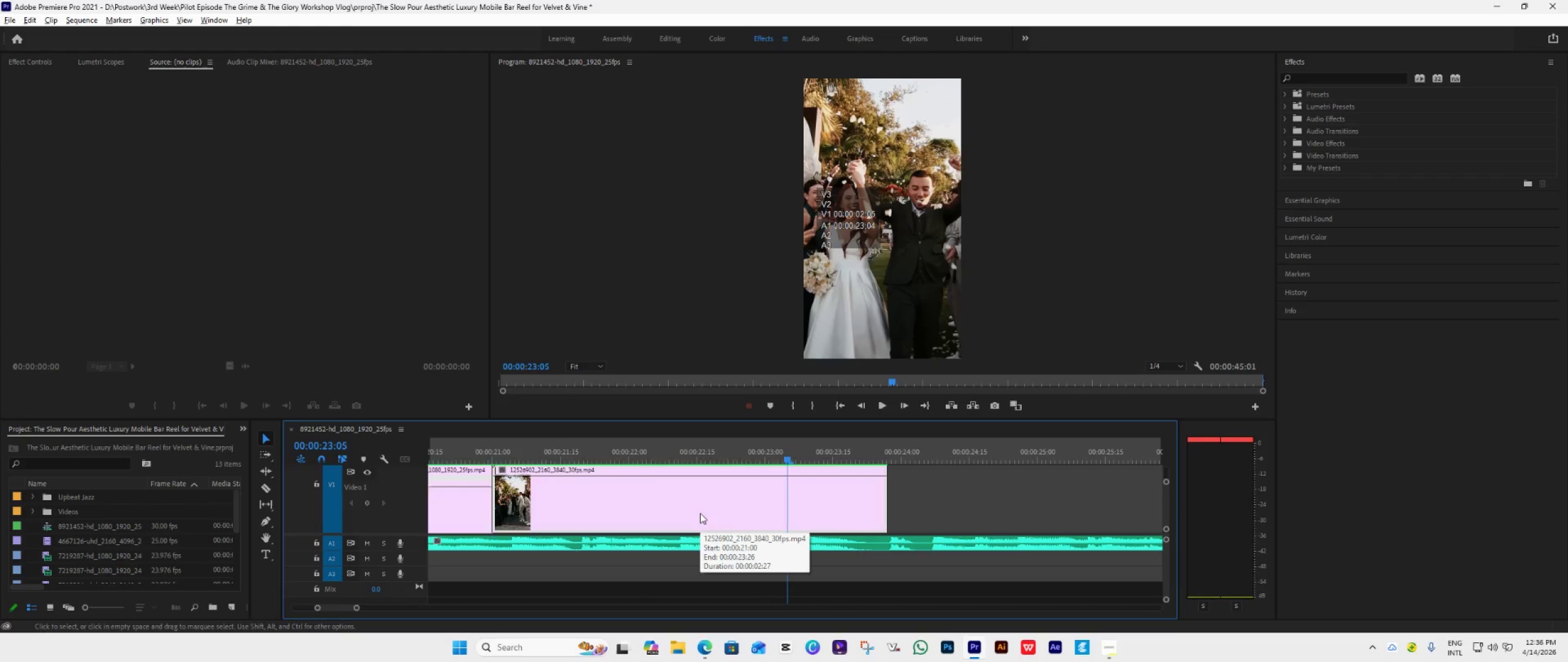 
key(Alt+AltLeft)
 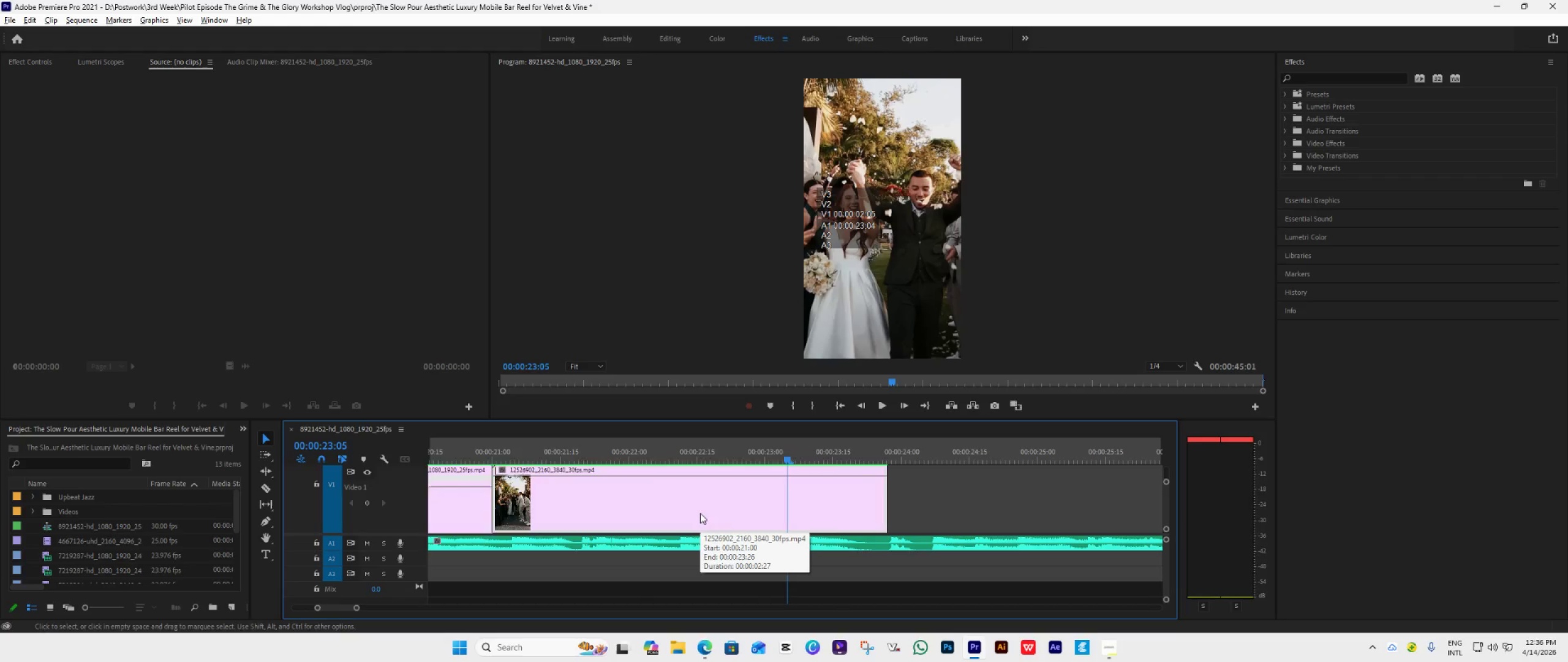 
key(Alt+AltLeft)
 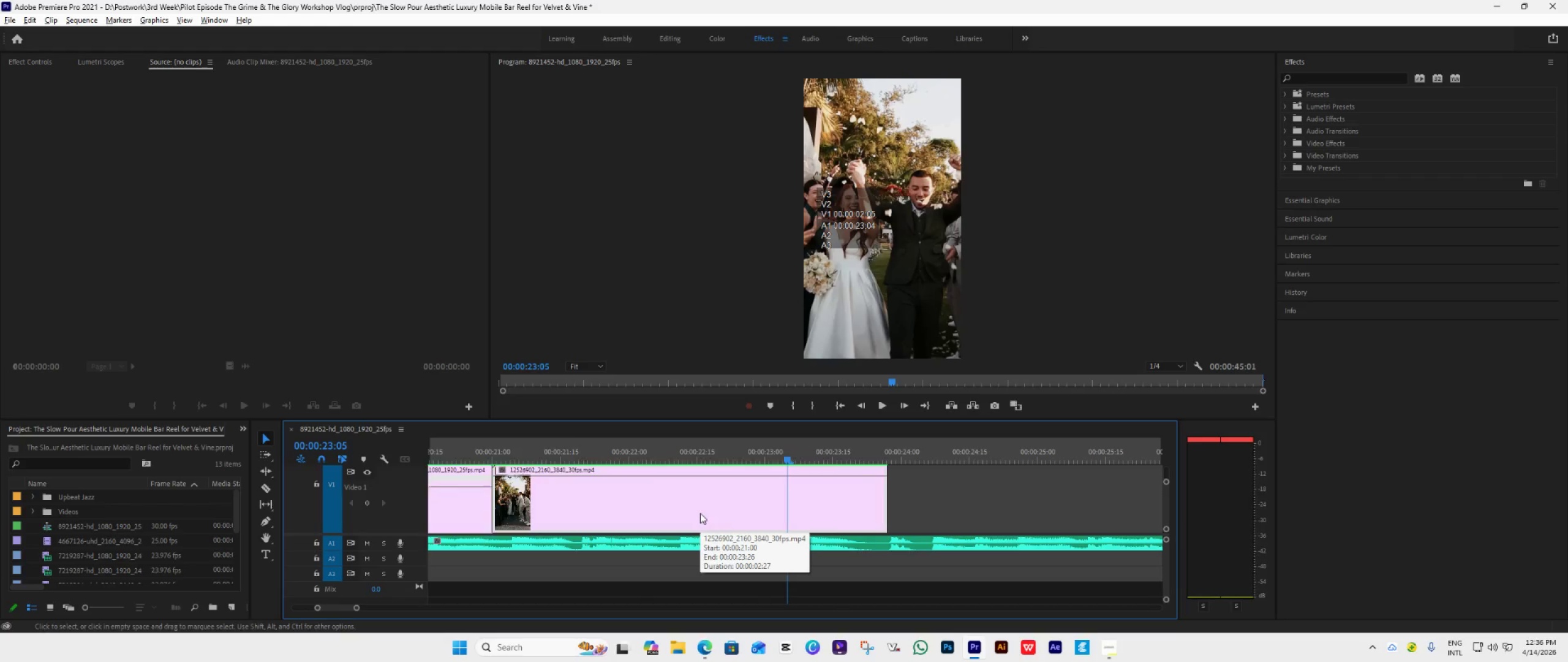 
key(Alt+AltLeft)
 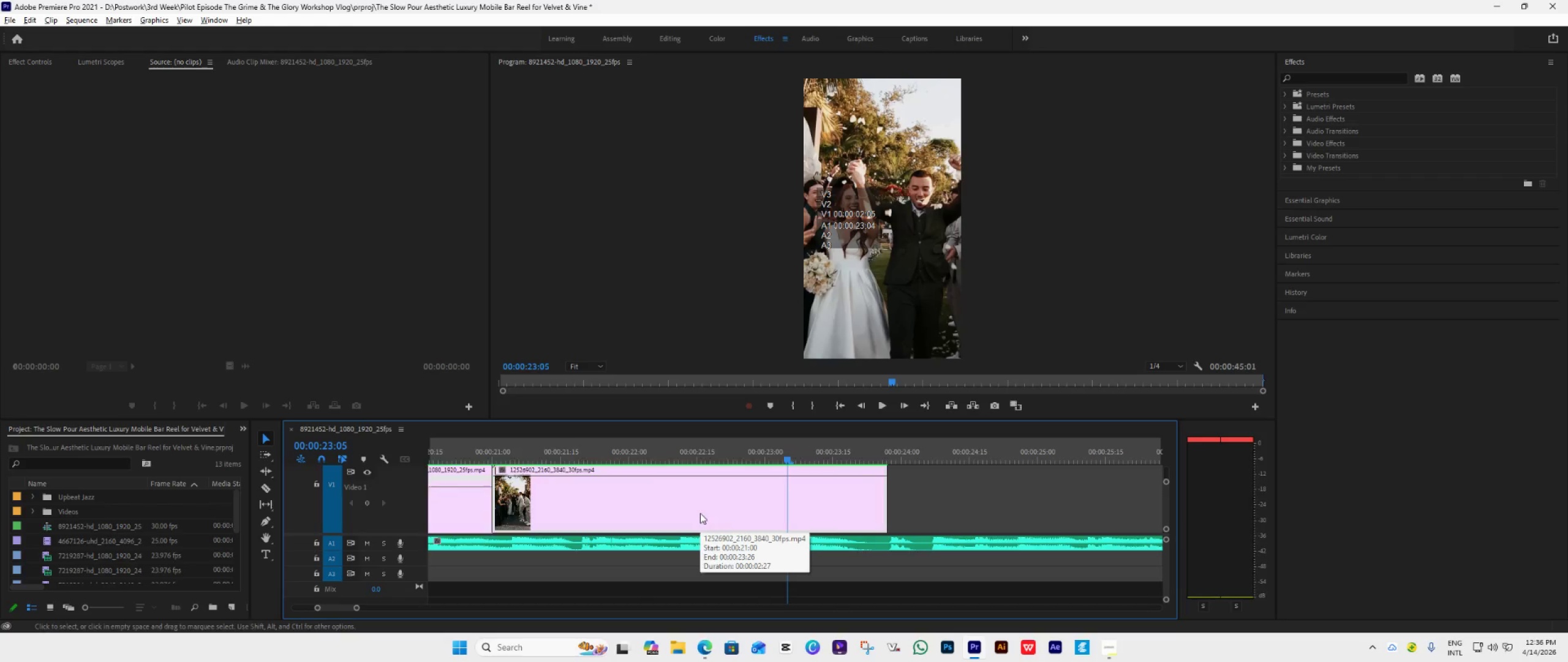 
key(Alt+AltLeft)
 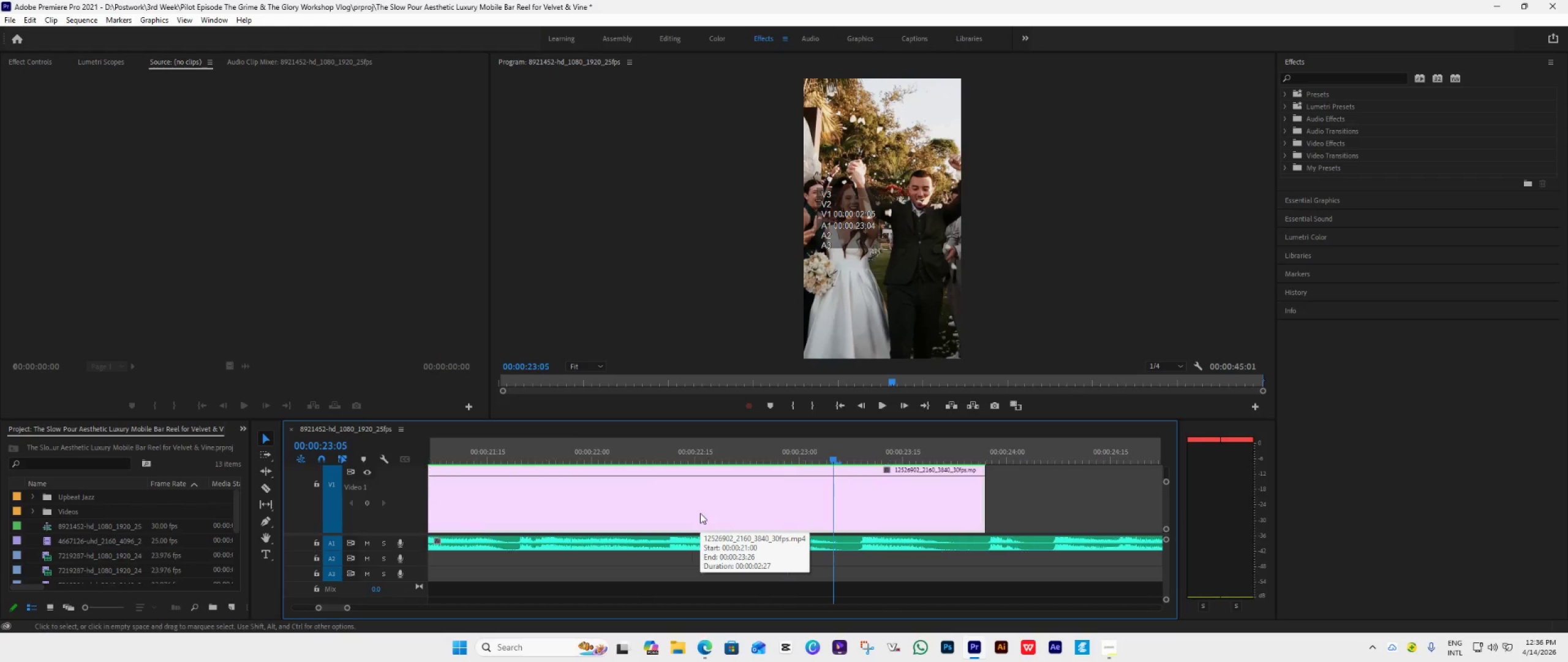 
key(Alt+AltLeft)
 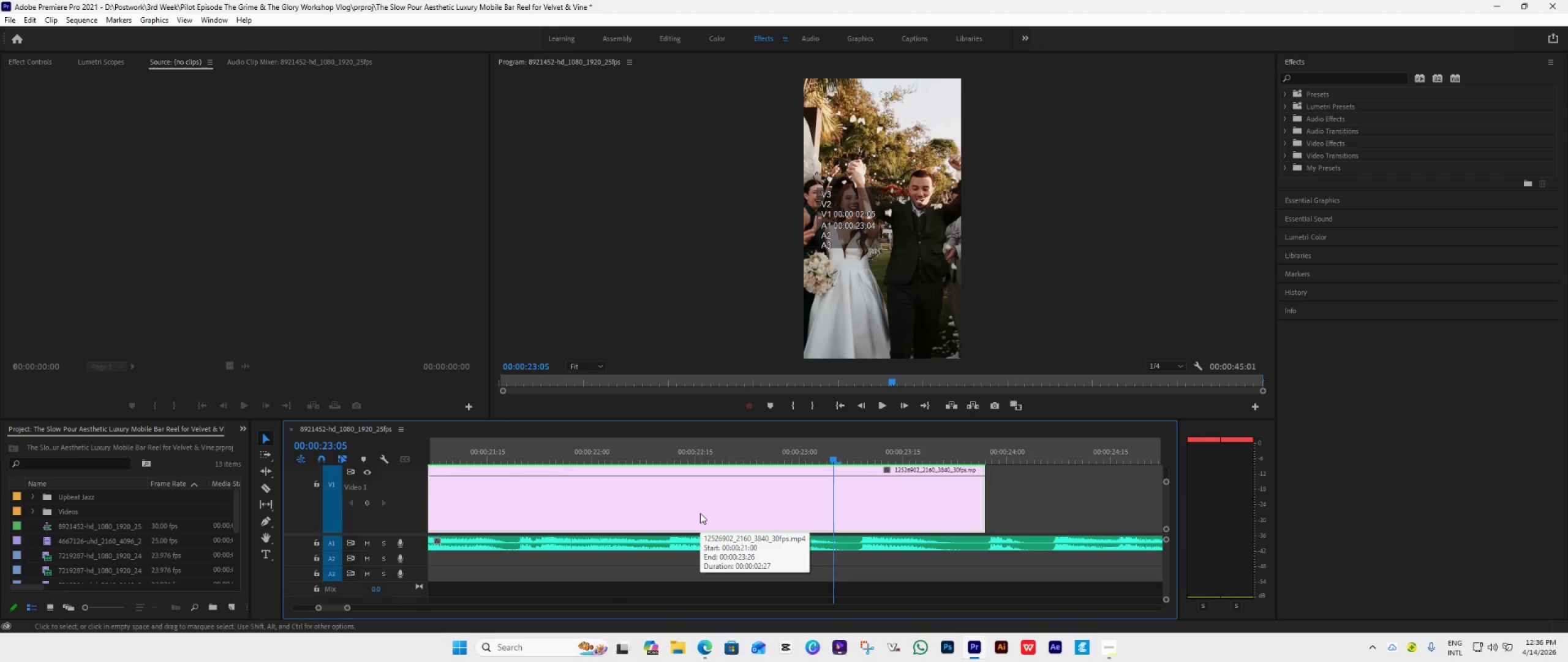 
scroll: coordinate [700, 513], scroll_direction: up, amount: 27.0
 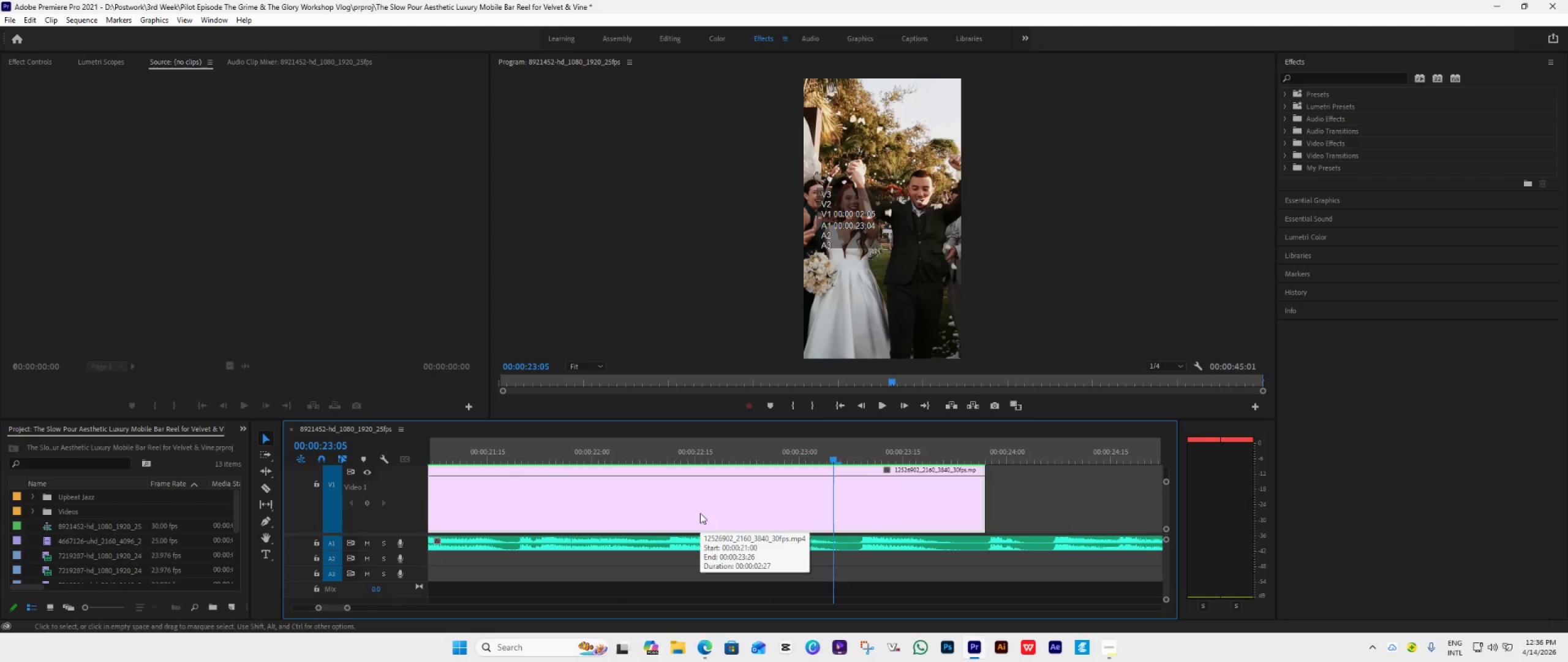 
scroll: coordinate [700, 513], scroll_direction: down, amount: 5.0
 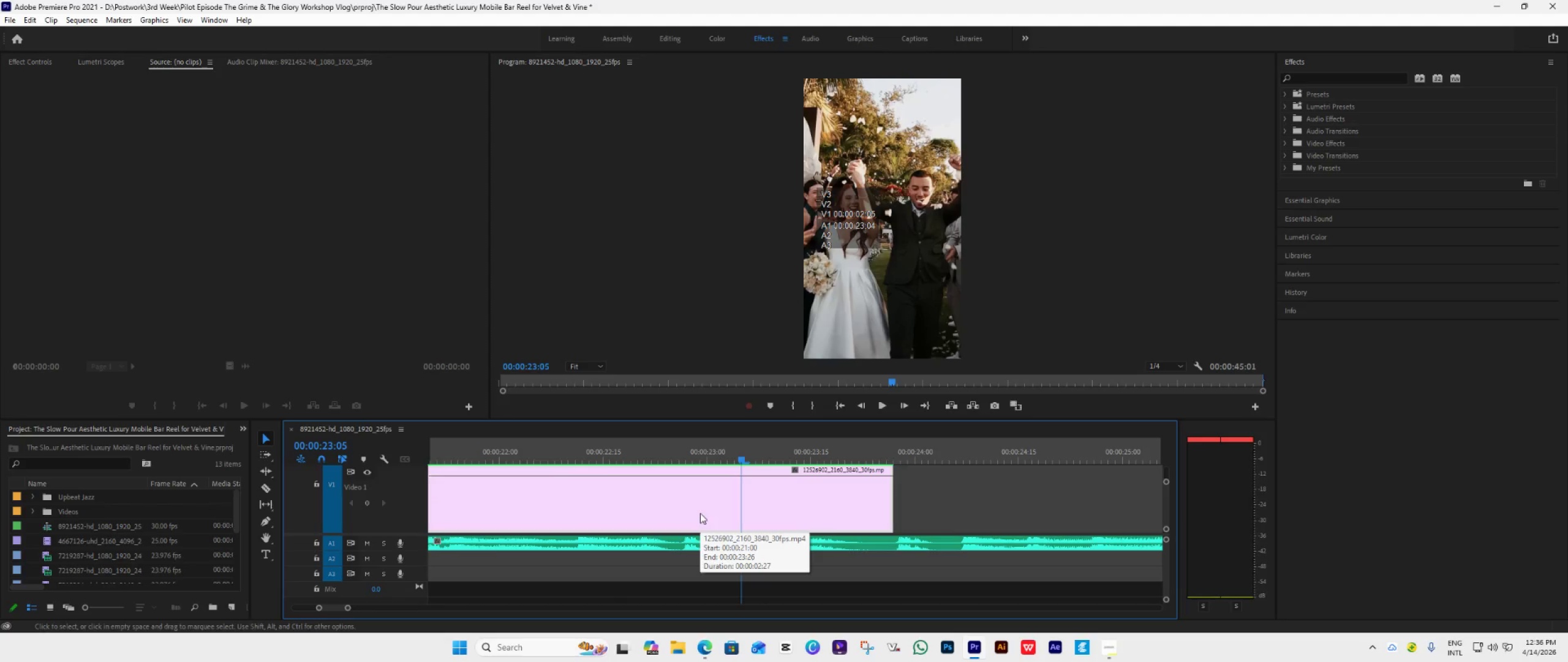 
scroll: coordinate [700, 513], scroll_direction: up, amount: 11.0
 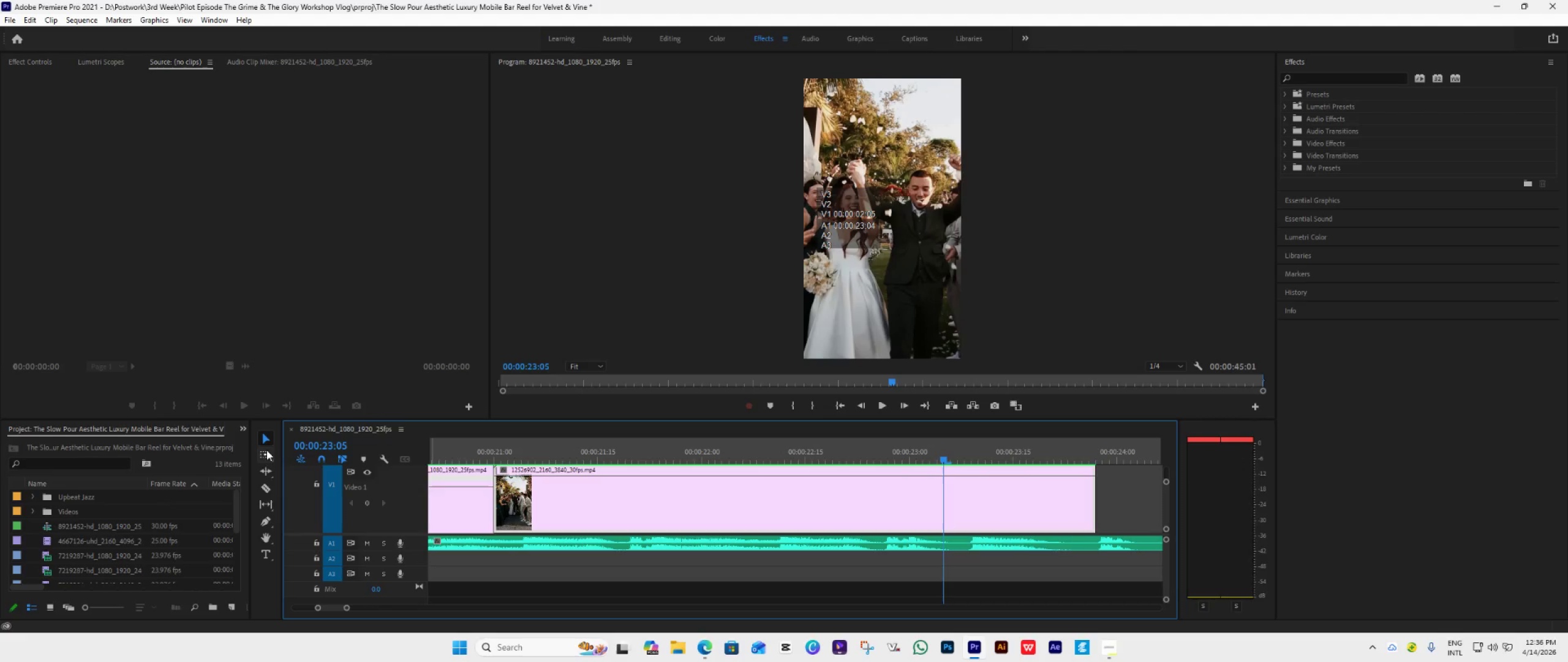 
left_click([268, 439])
 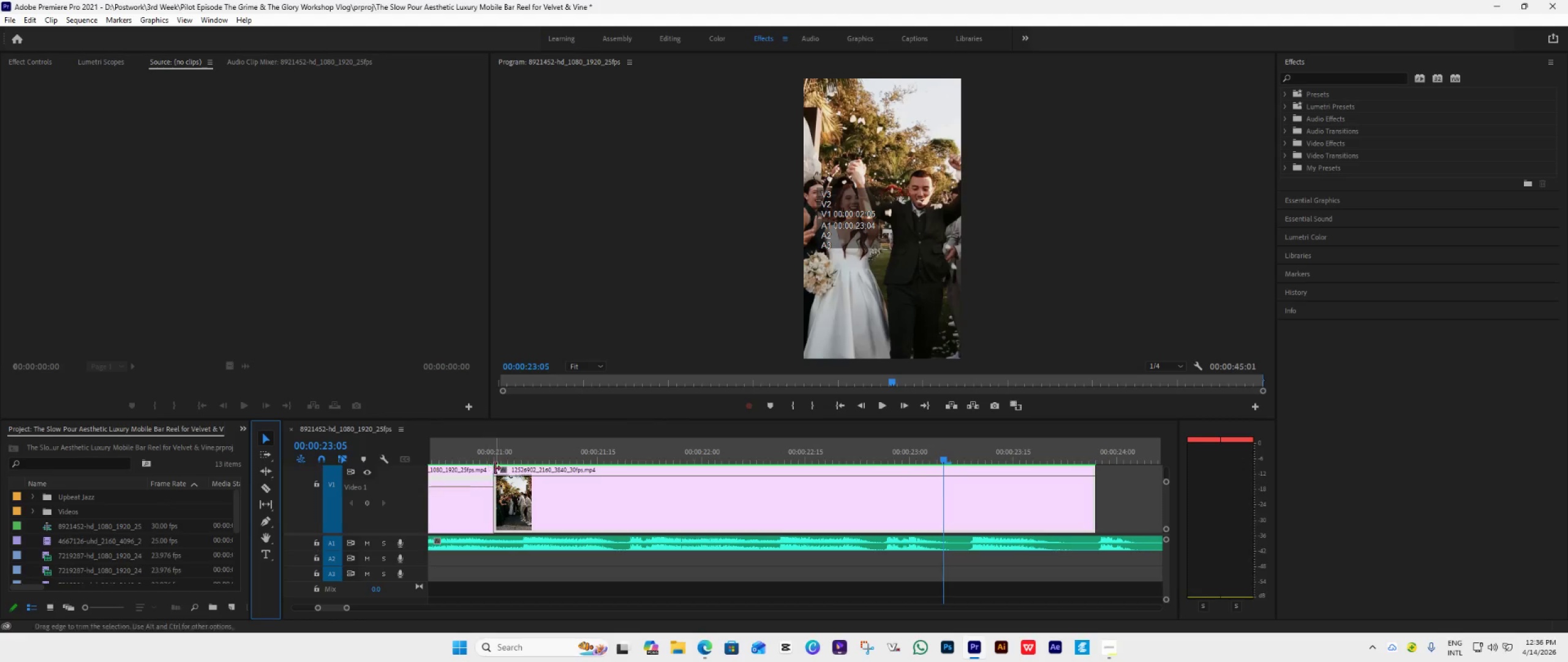 
right_click([503, 470])
 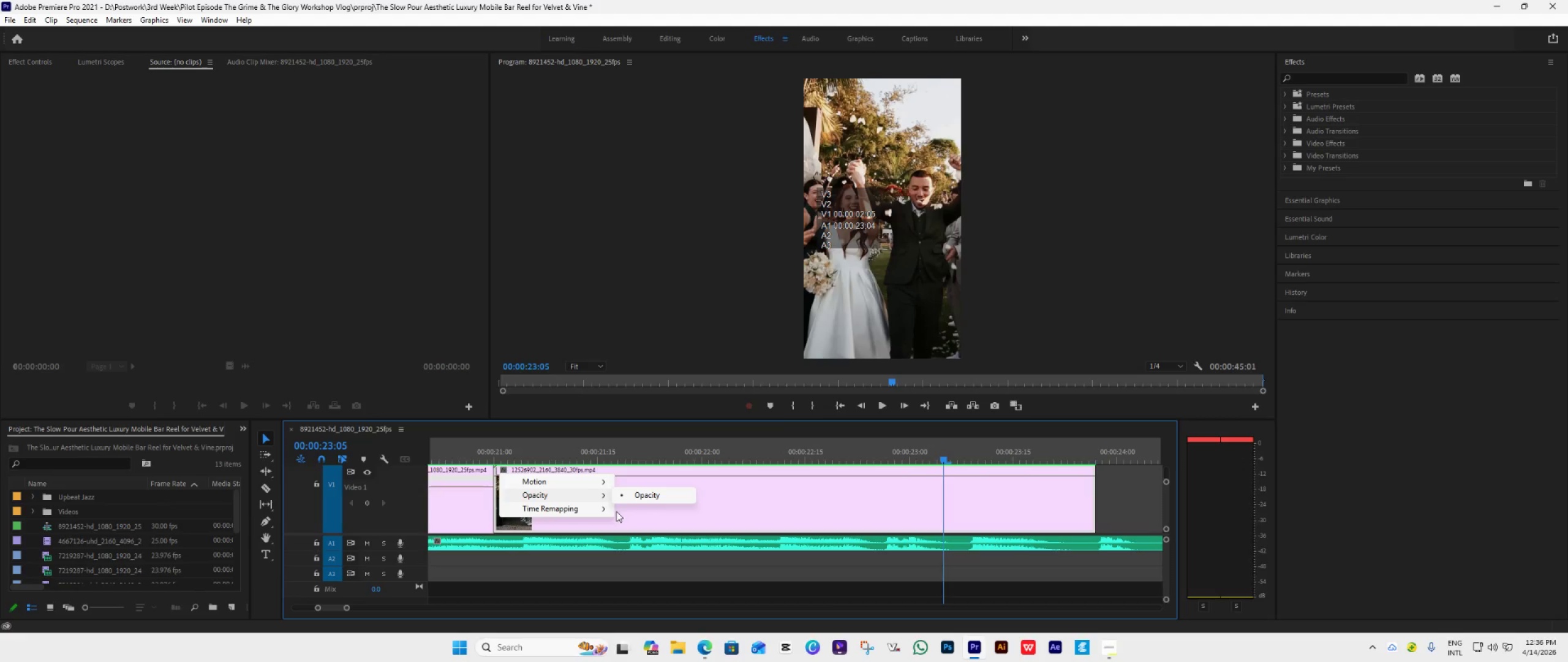 
left_click([630, 512])
 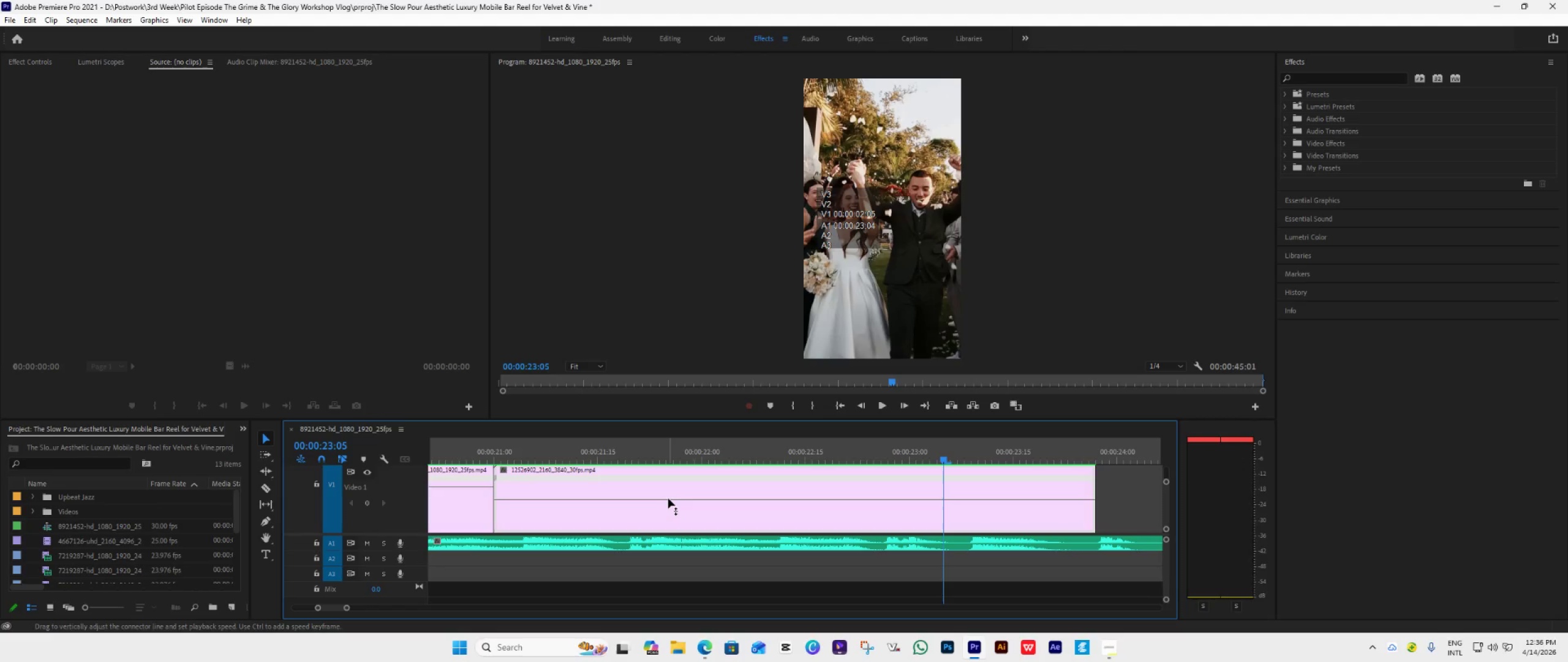 
wait(5.42)
 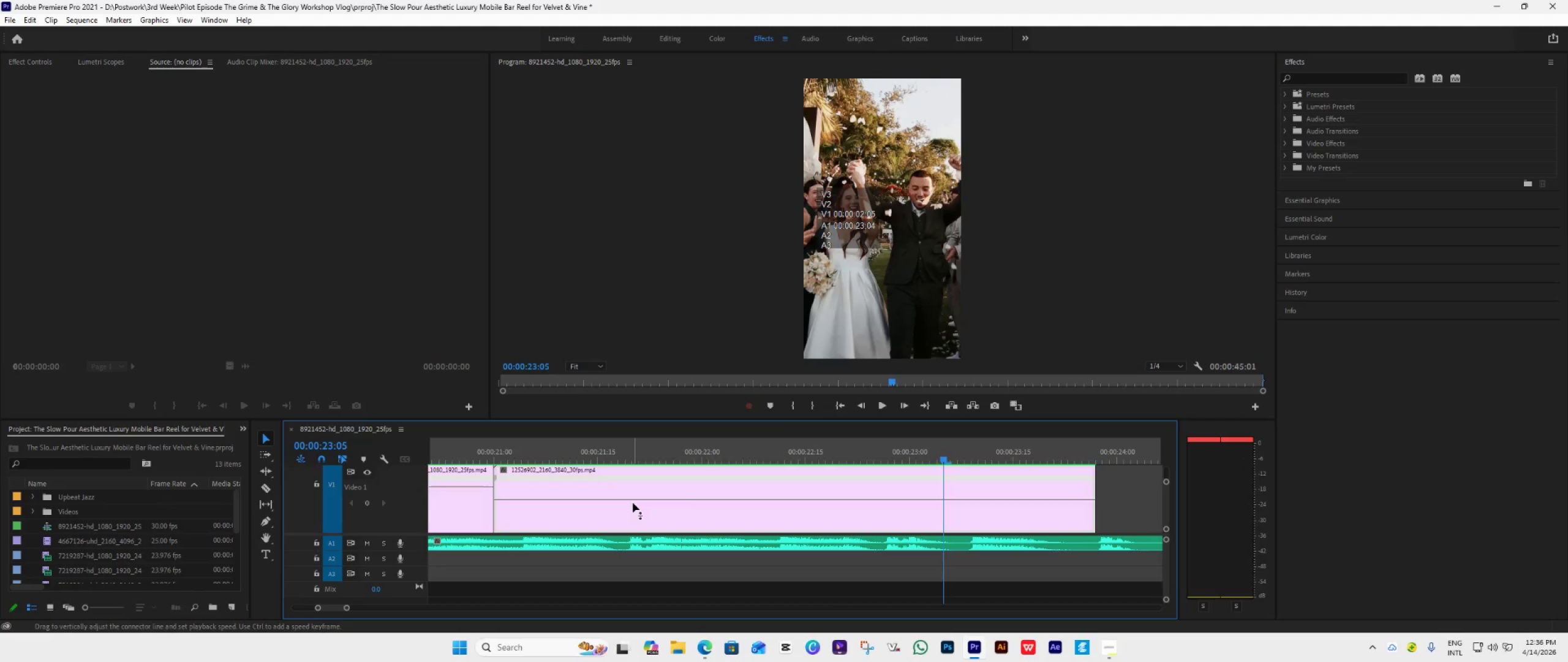 
left_click([575, 455])
 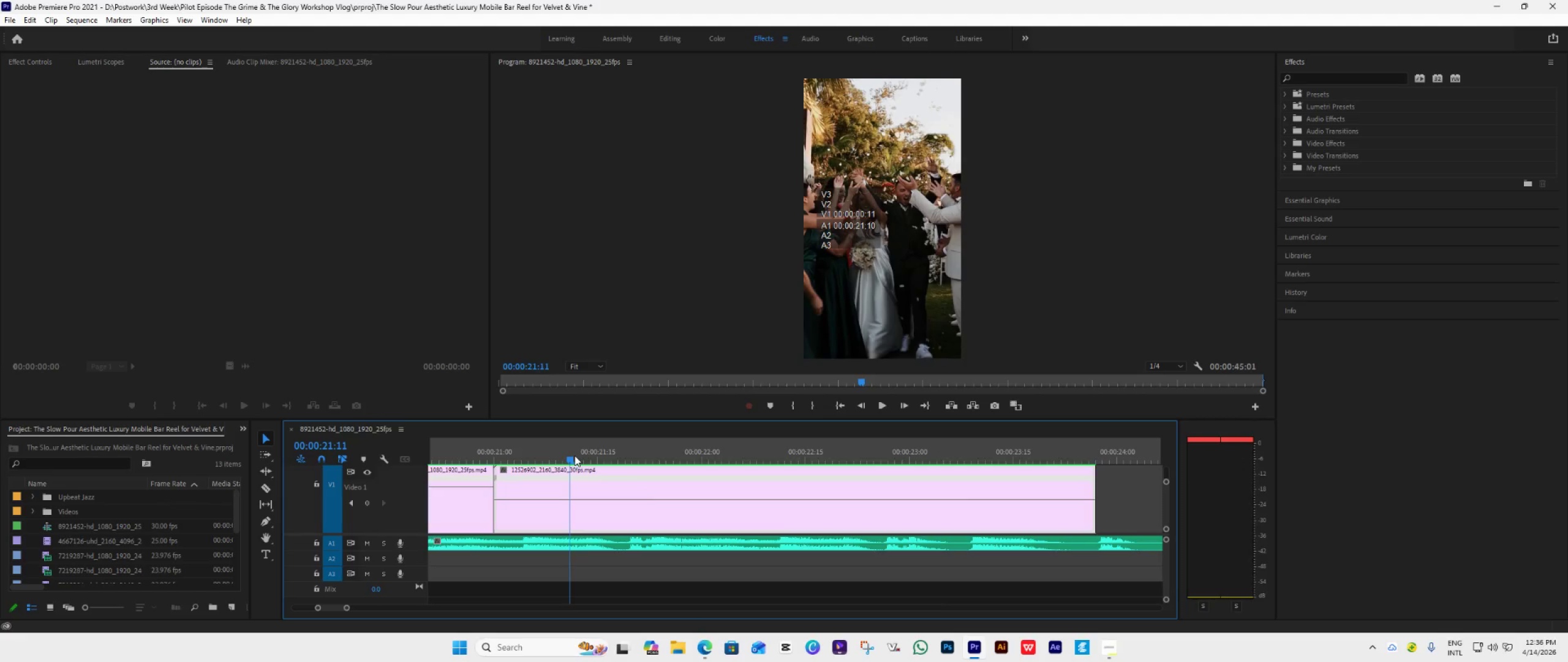 
key(Space)
 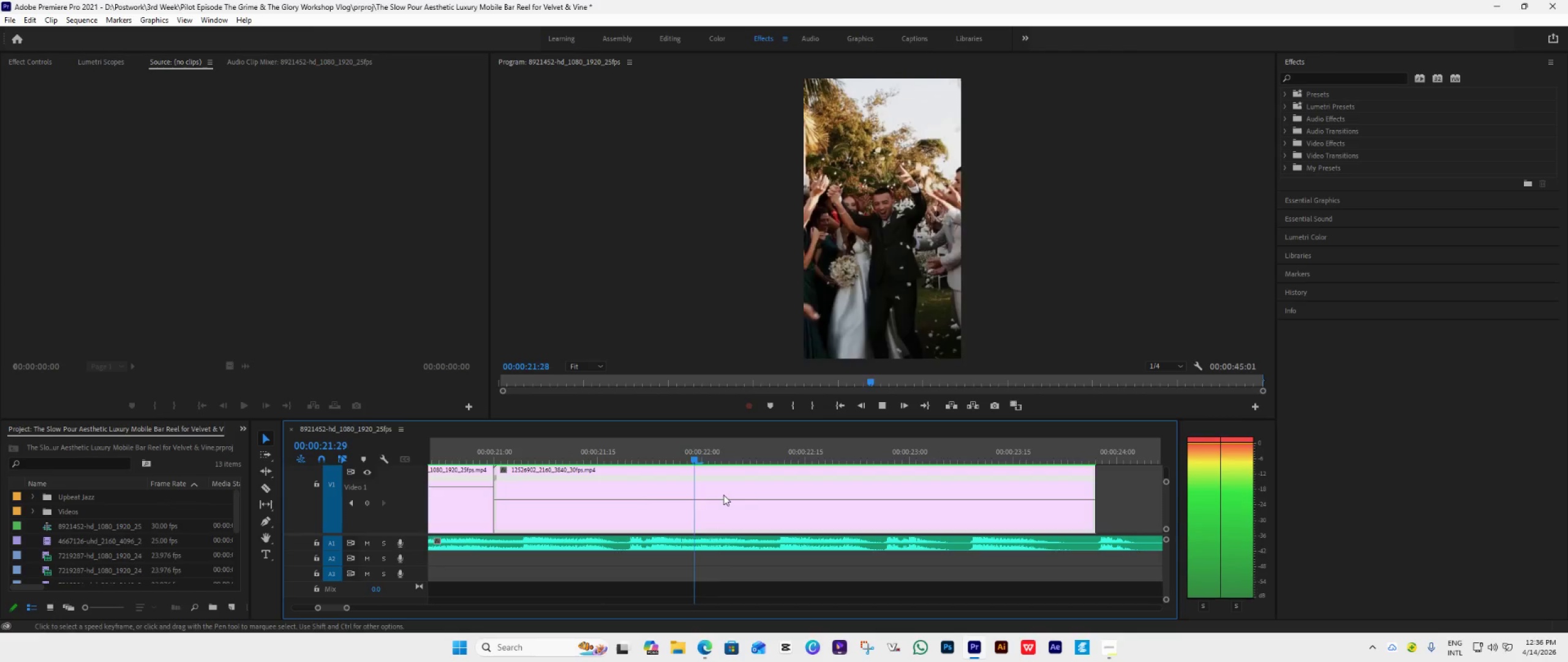 
key(Space)
 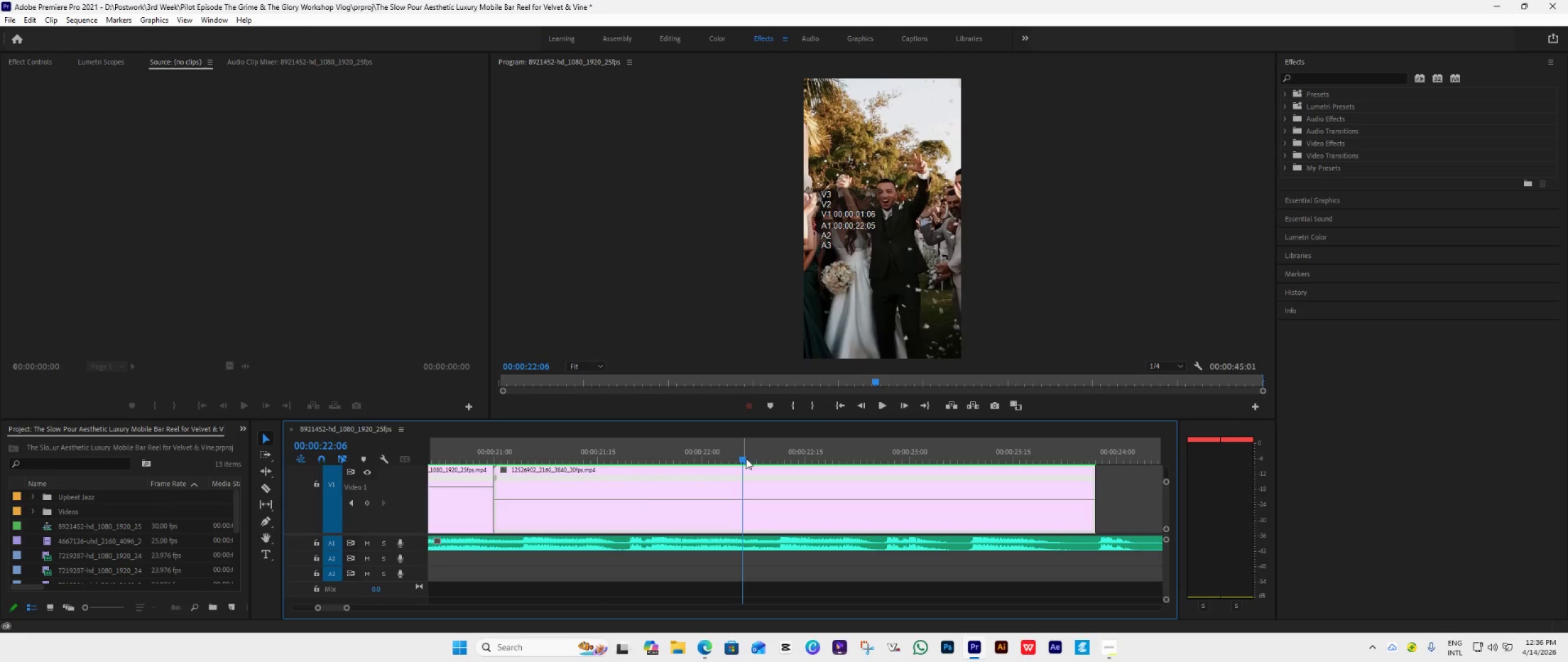 
left_click_drag(start_coordinate=[746, 458], to_coordinate=[636, 481])
 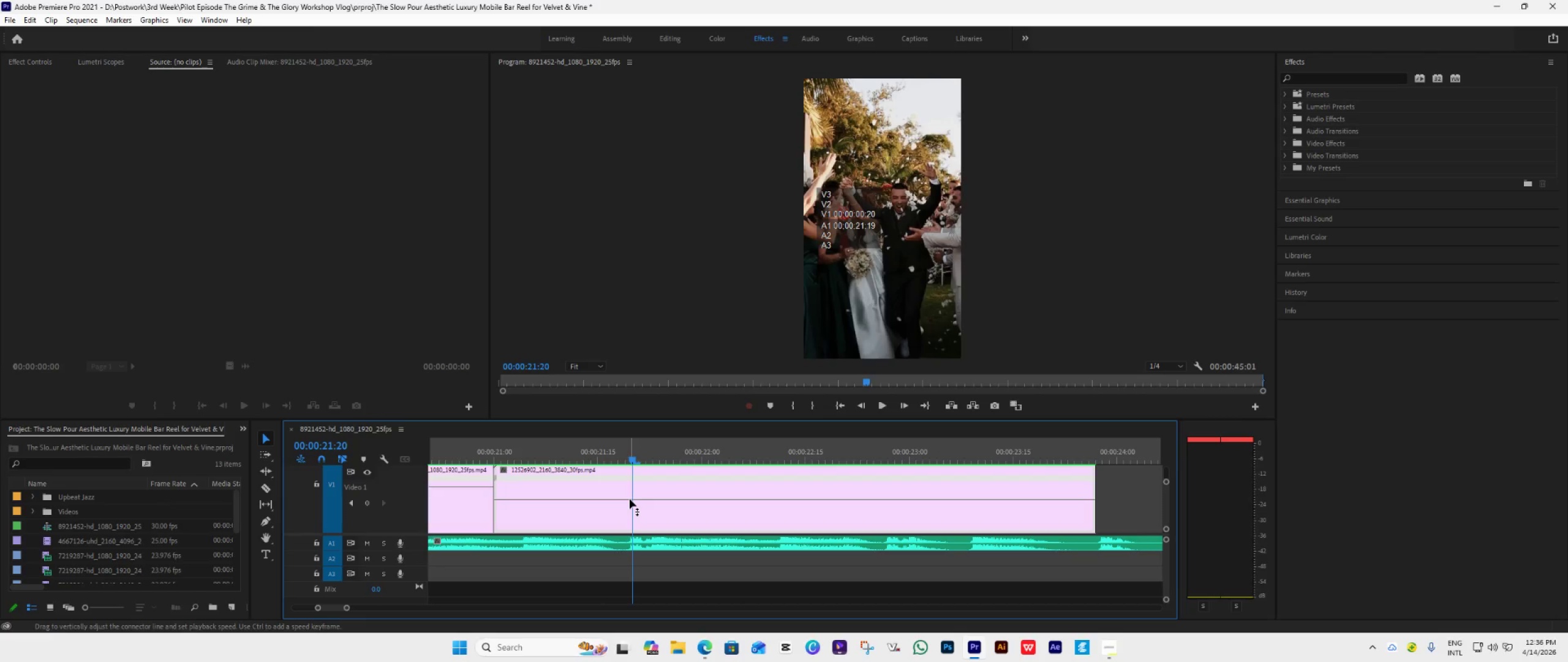 
hold_key(key=ControlLeft, duration=1.51)
left_click([631, 500])
 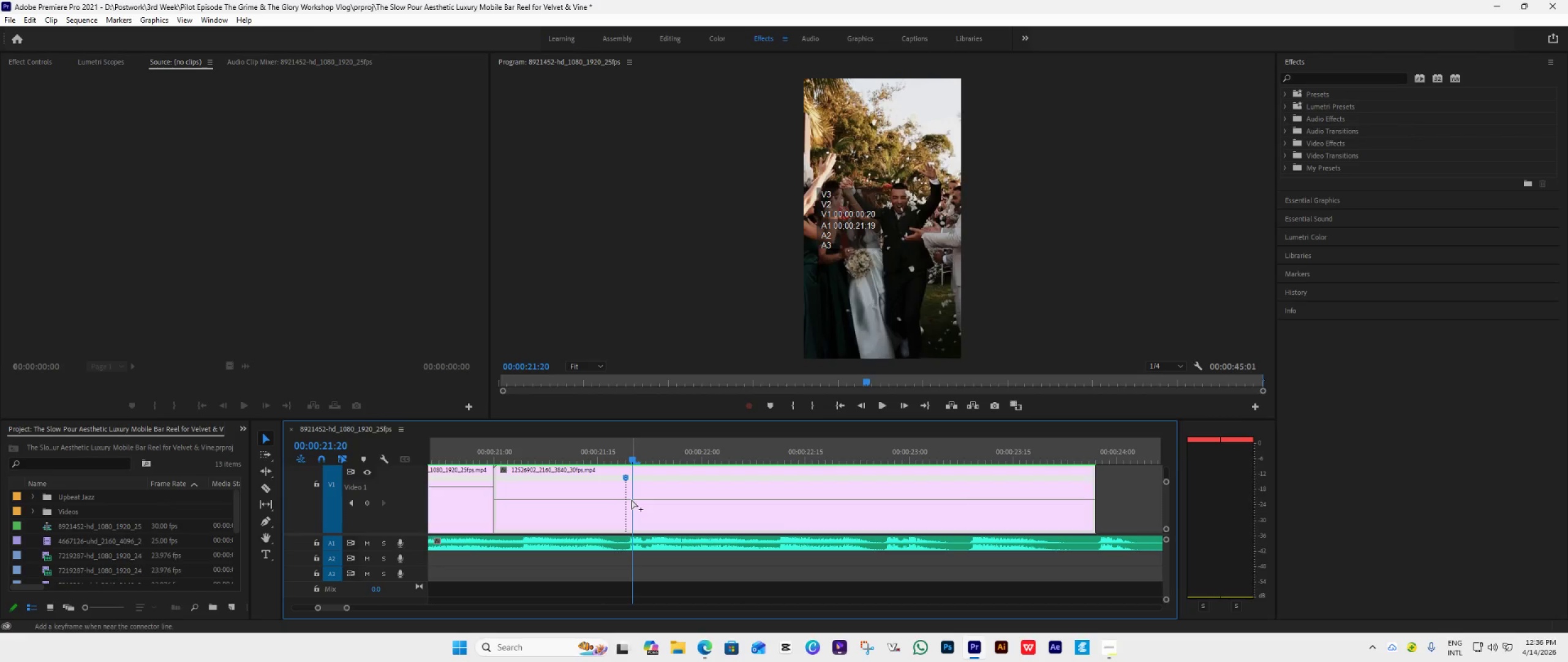 
key(Control+ControlLeft)
 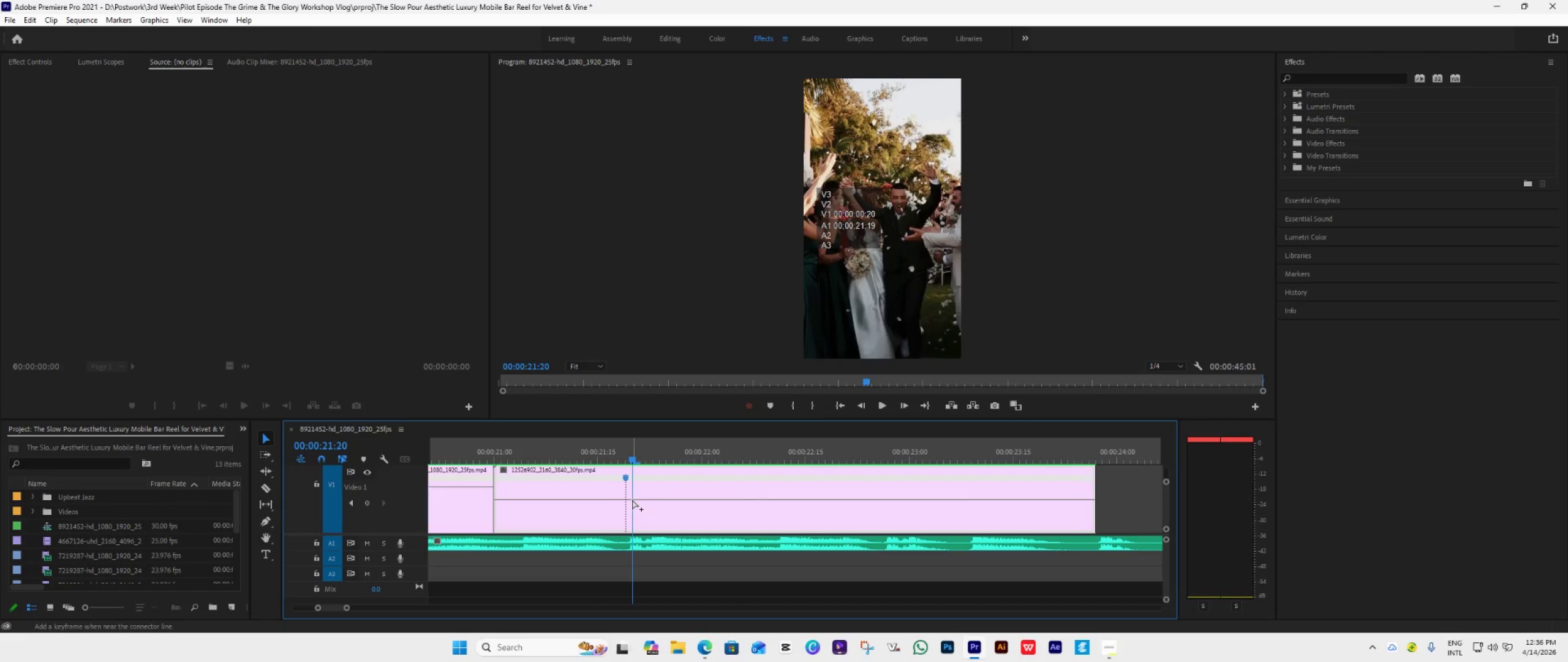 
key(Control+ControlLeft)
 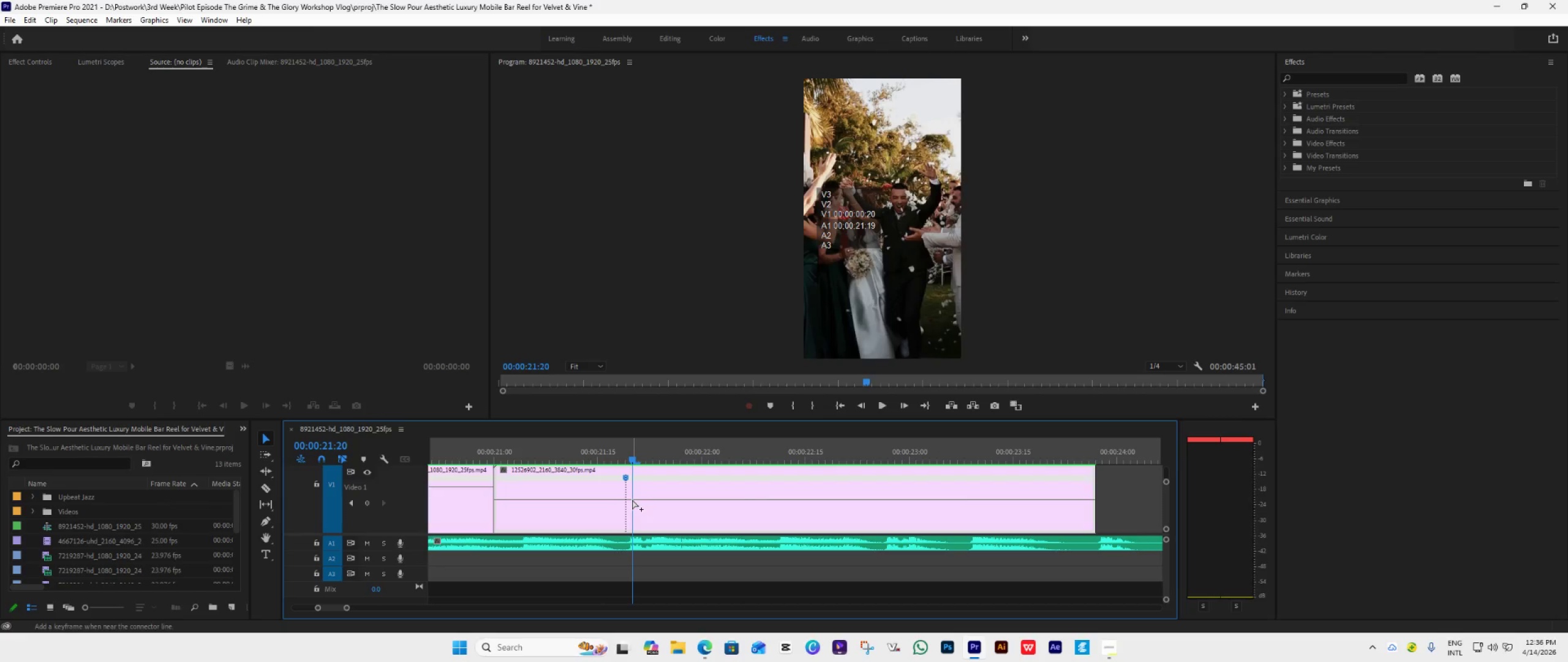 
key(Control+ControlLeft)
 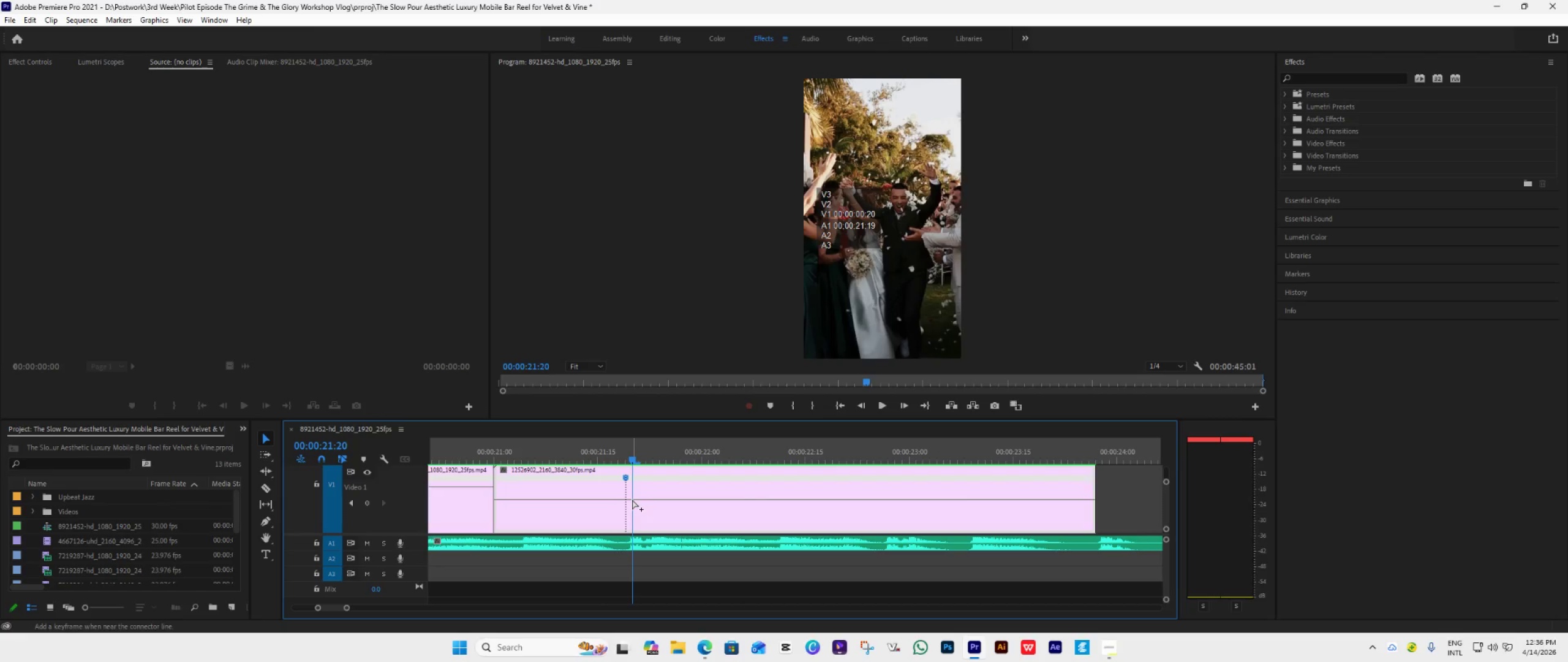 
key(Control+ControlLeft)
 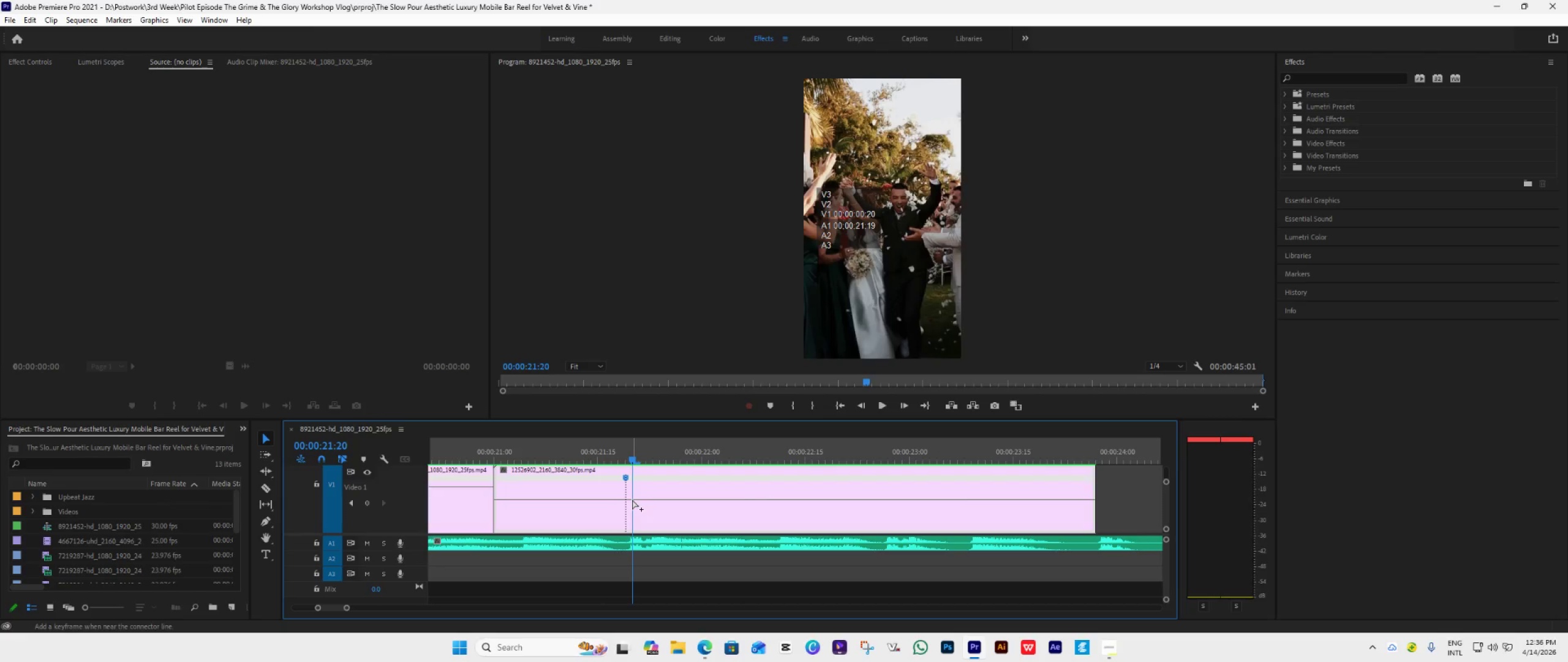 
key(Control+ControlLeft)
 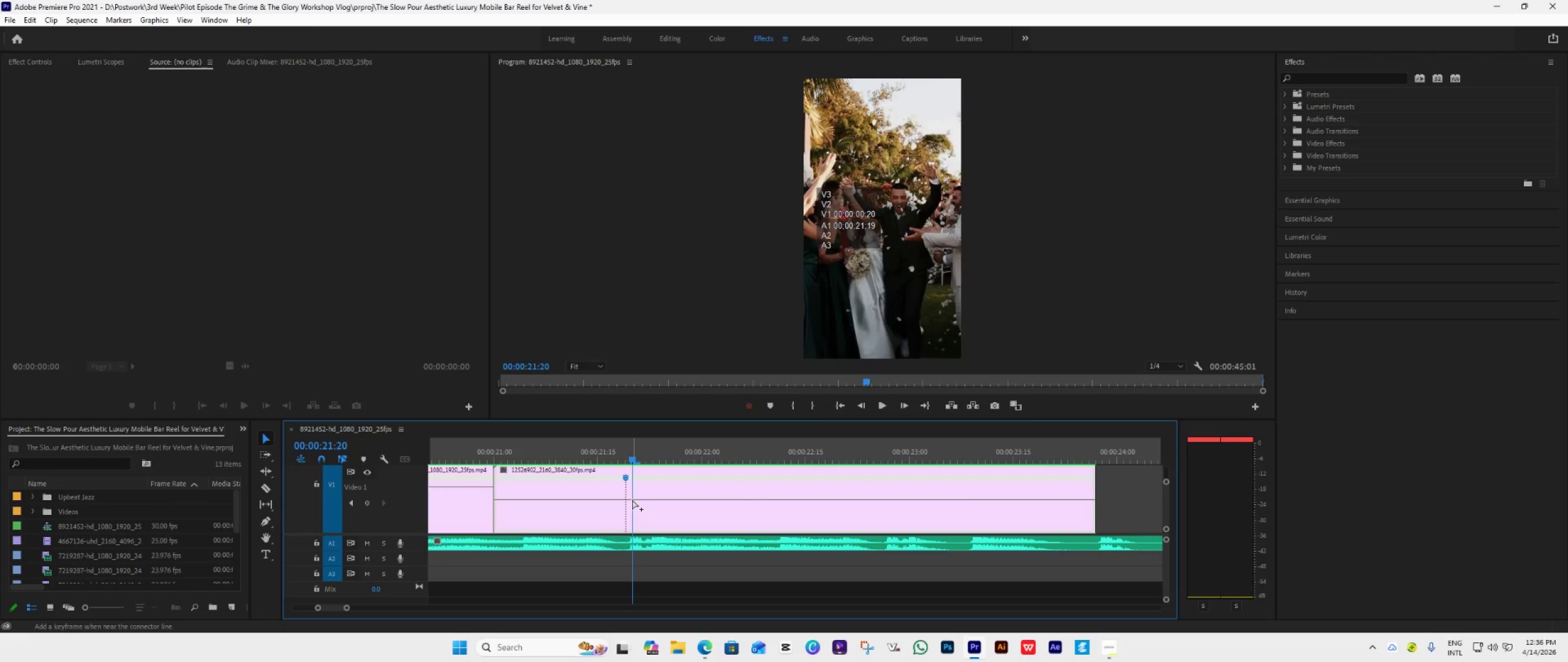 
key(Control+ControlLeft)
 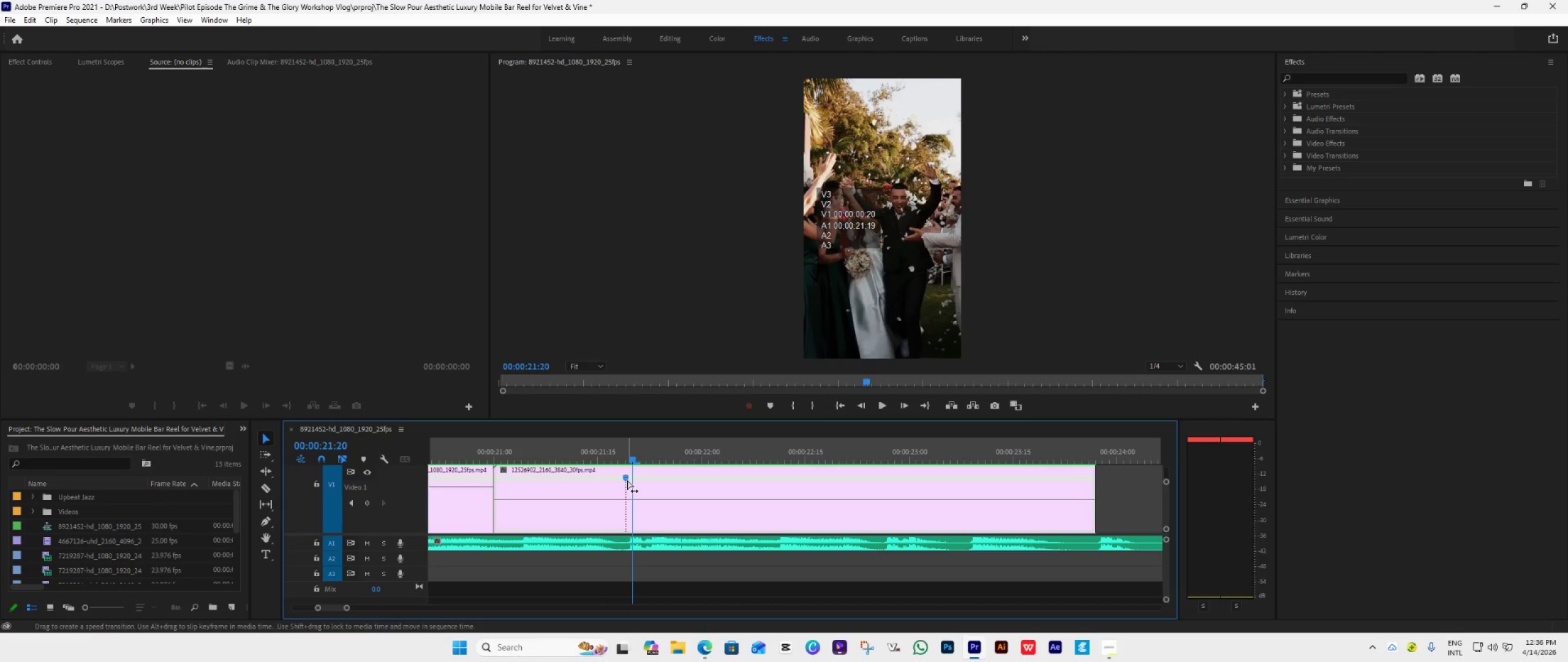 
left_click_drag(start_coordinate=[628, 480], to_coordinate=[734, 489])
 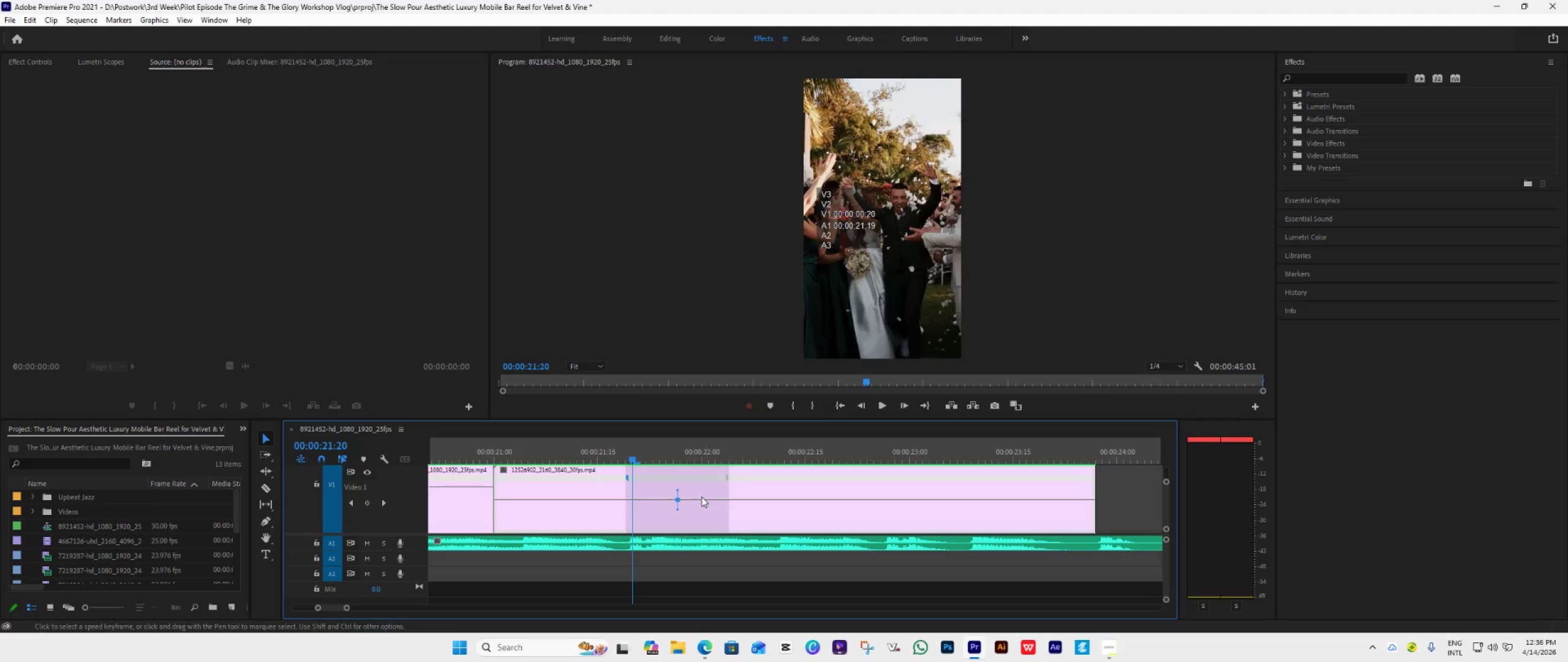 
left_click_drag(start_coordinate=[700, 497], to_coordinate=[706, 476])
 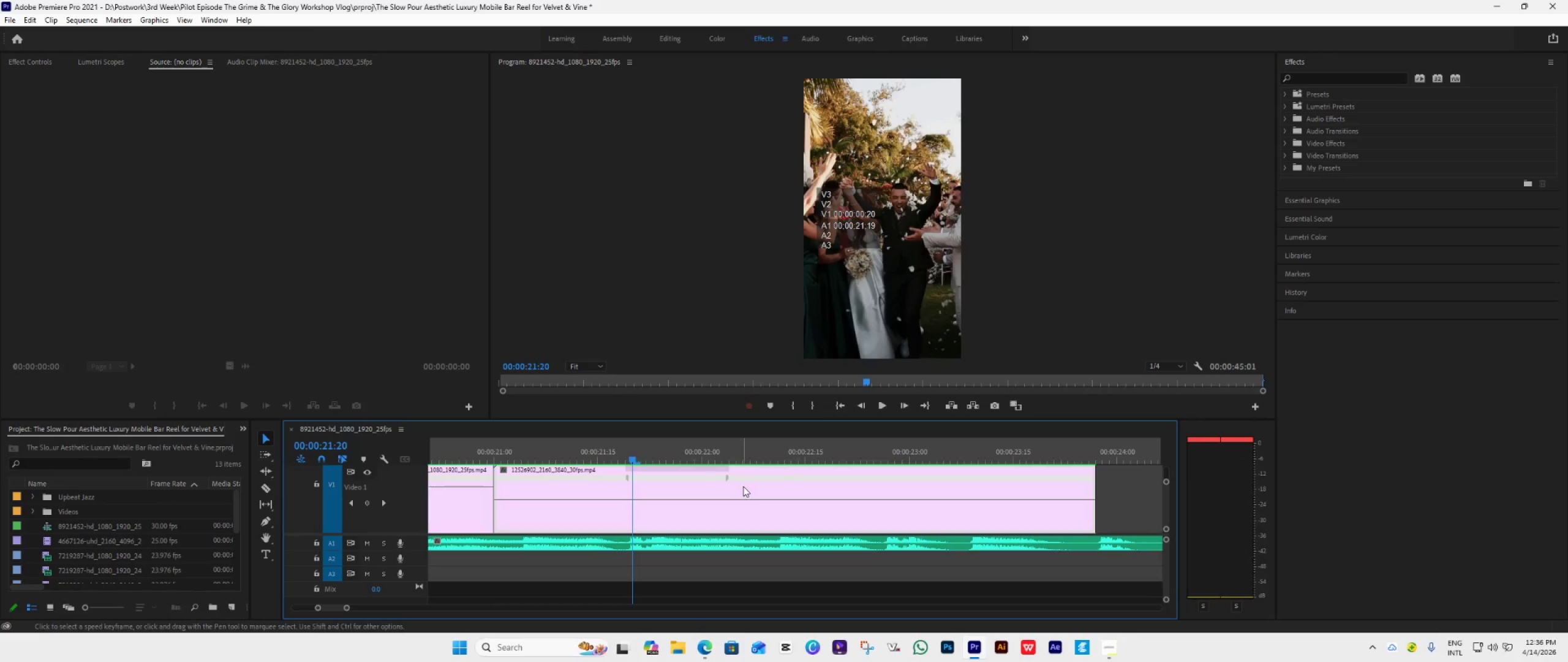 
left_click_drag(start_coordinate=[756, 500], to_coordinate=[769, 398])
 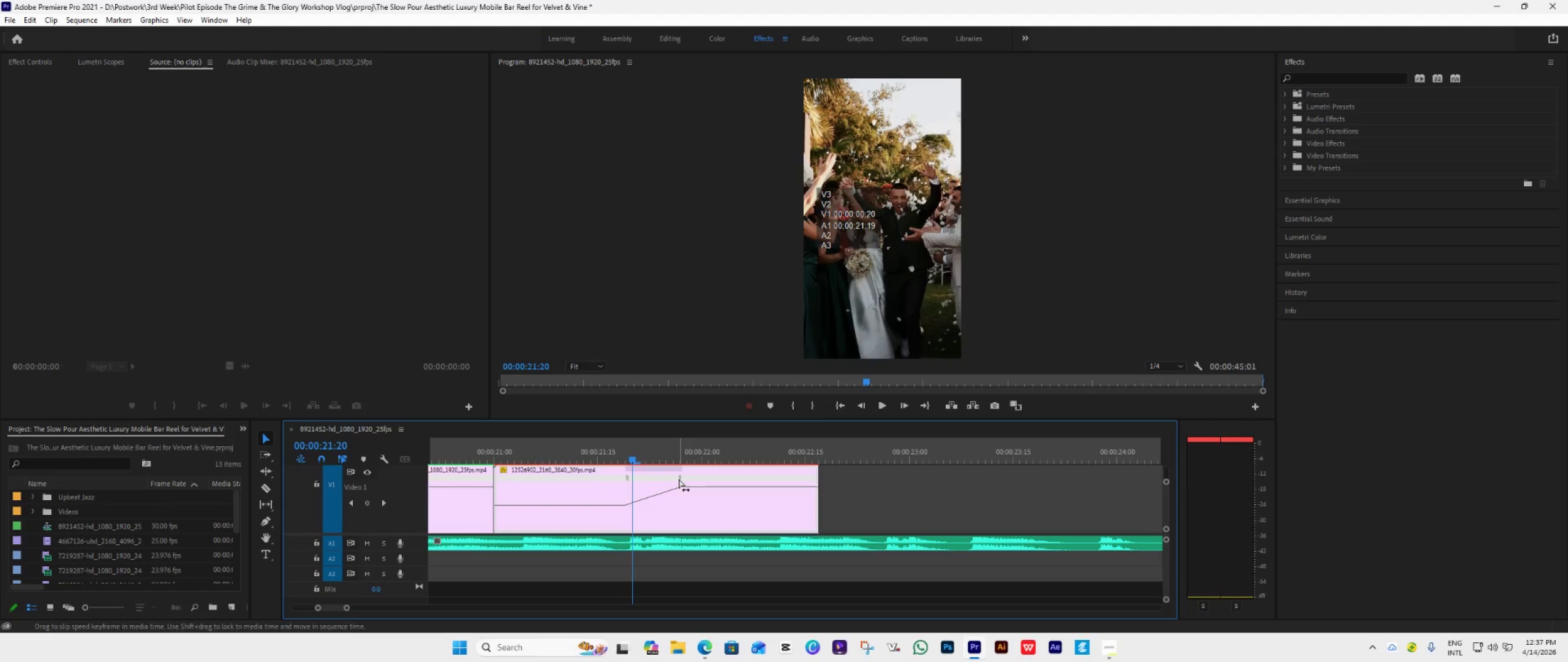 
left_click_drag(start_coordinate=[679, 479], to_coordinate=[780, 520])
 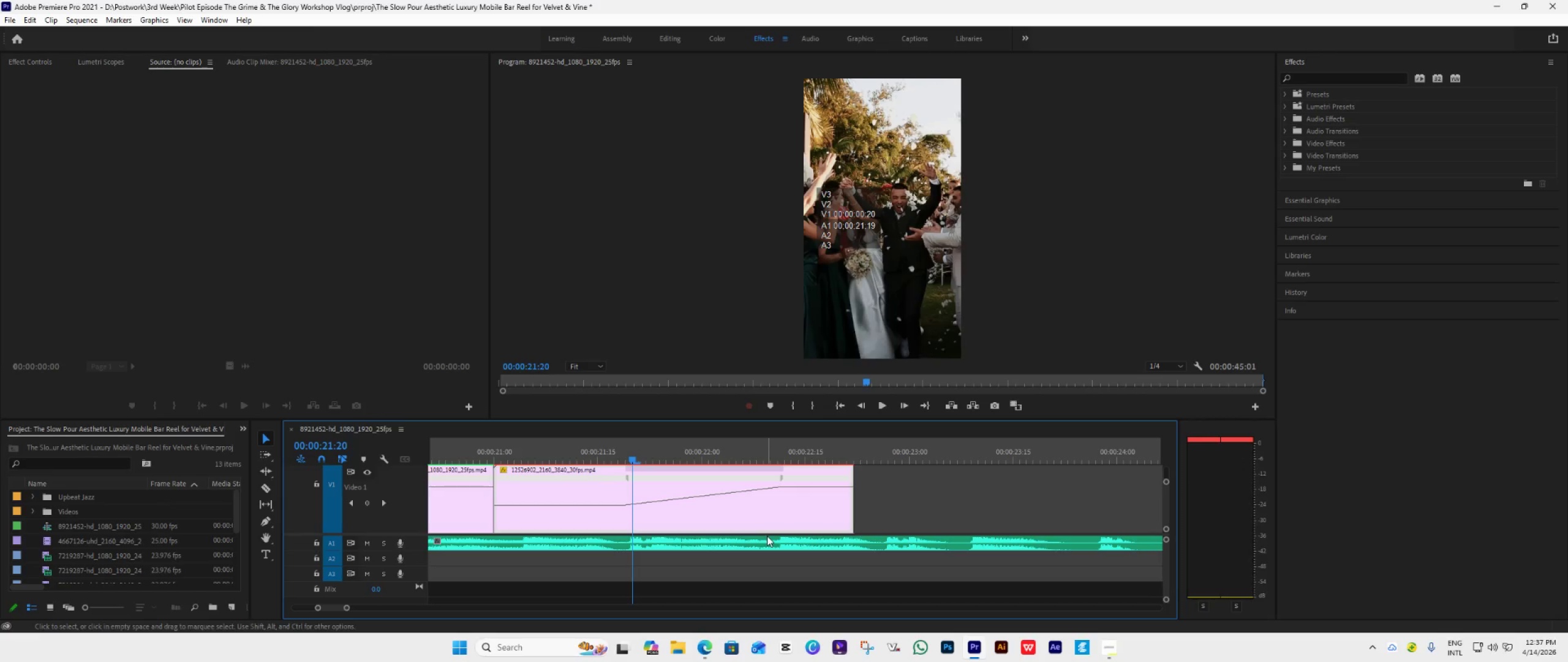 
hold_key(key=AltLeft, duration=0.59)
scroll: coordinate [767, 536], scroll_direction: down, amount: 8.0
 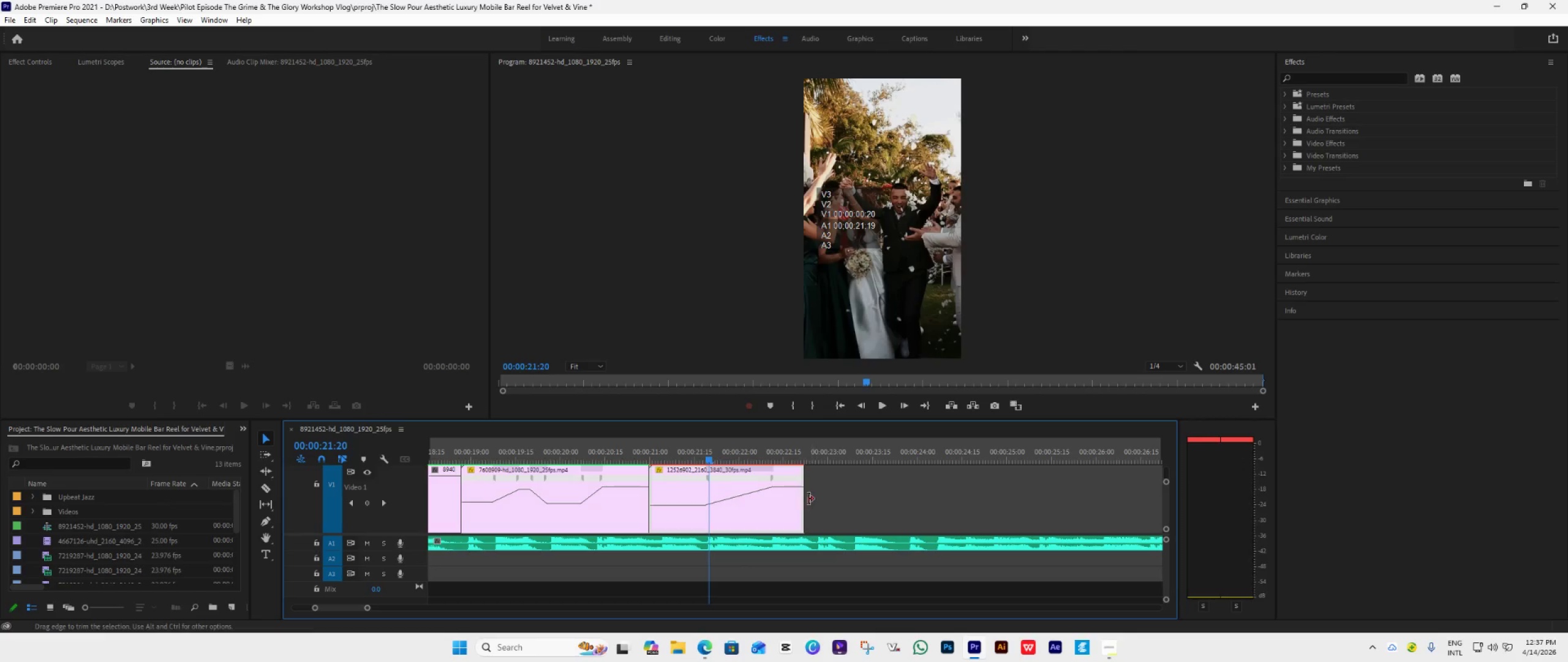 
left_click_drag(start_coordinate=[804, 496], to_coordinate=[940, 527])
 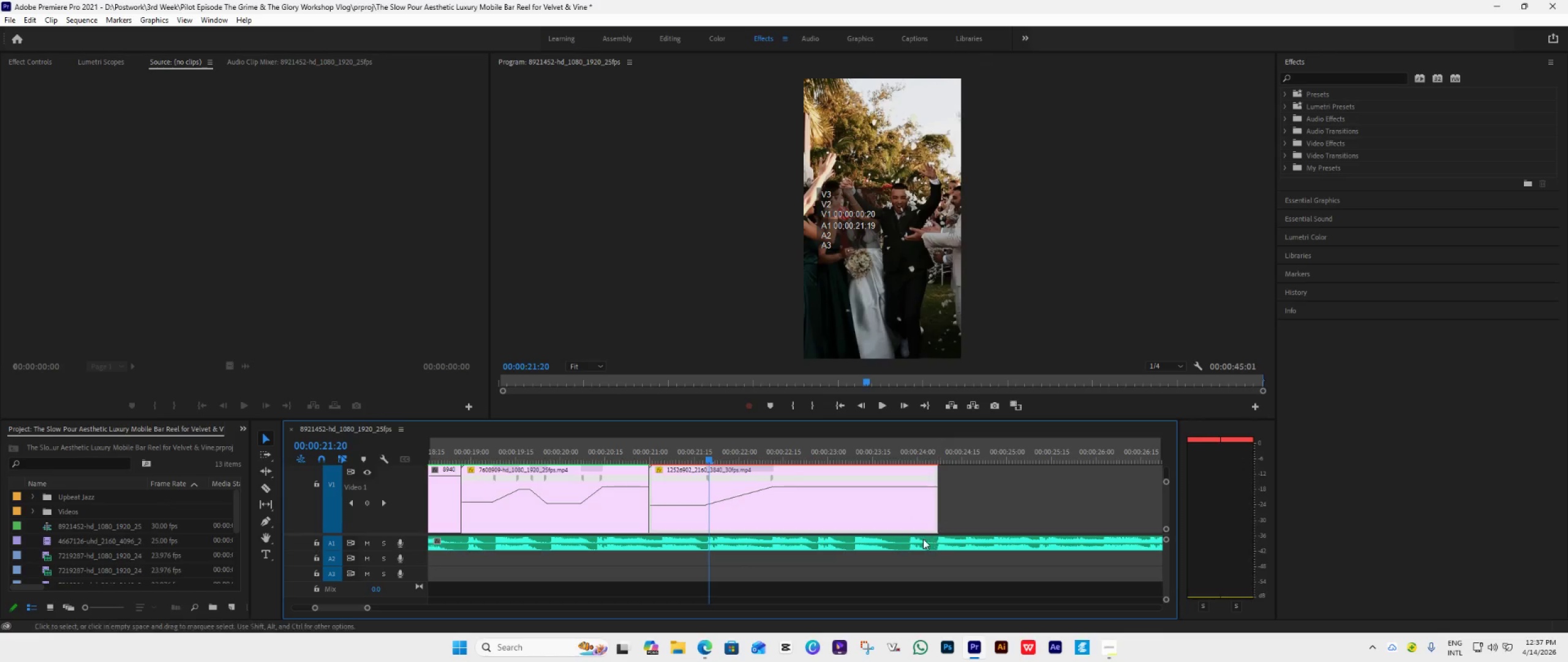 
key(Space)
 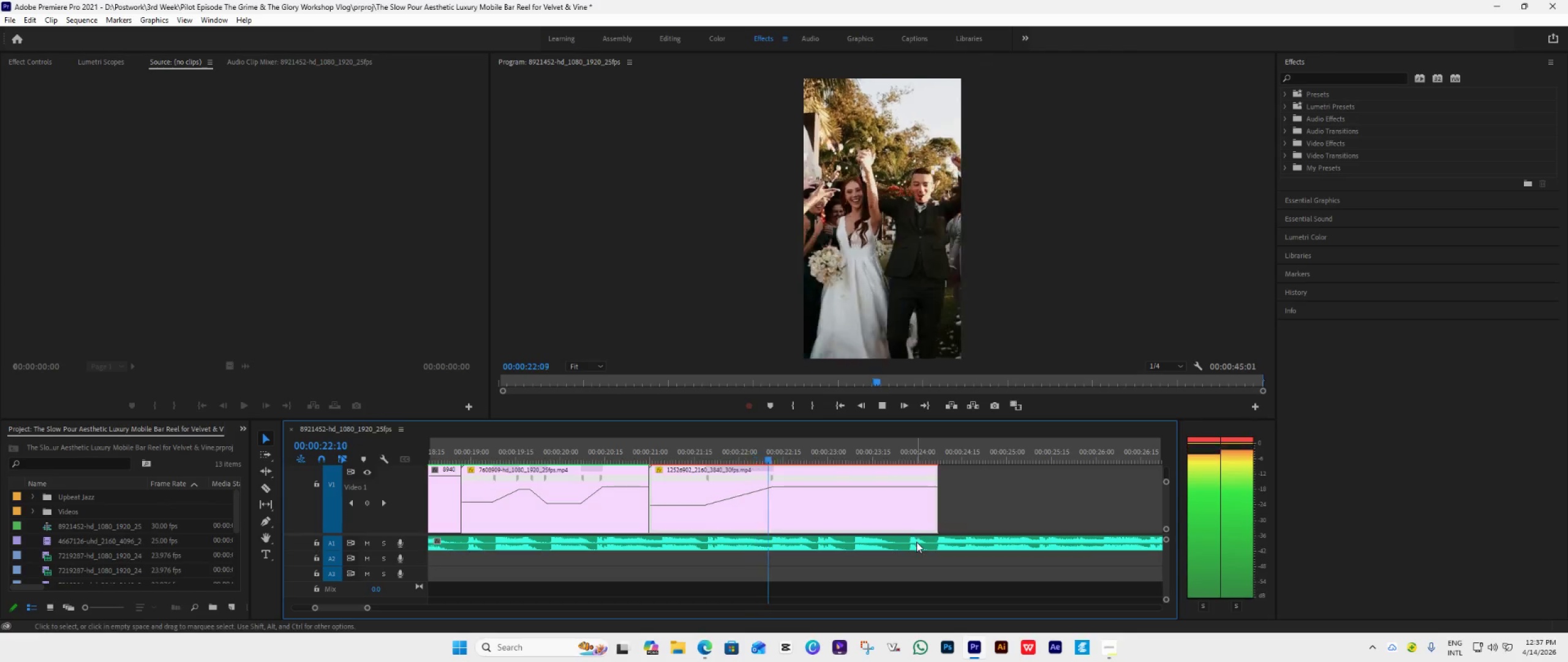 
key(Space)
 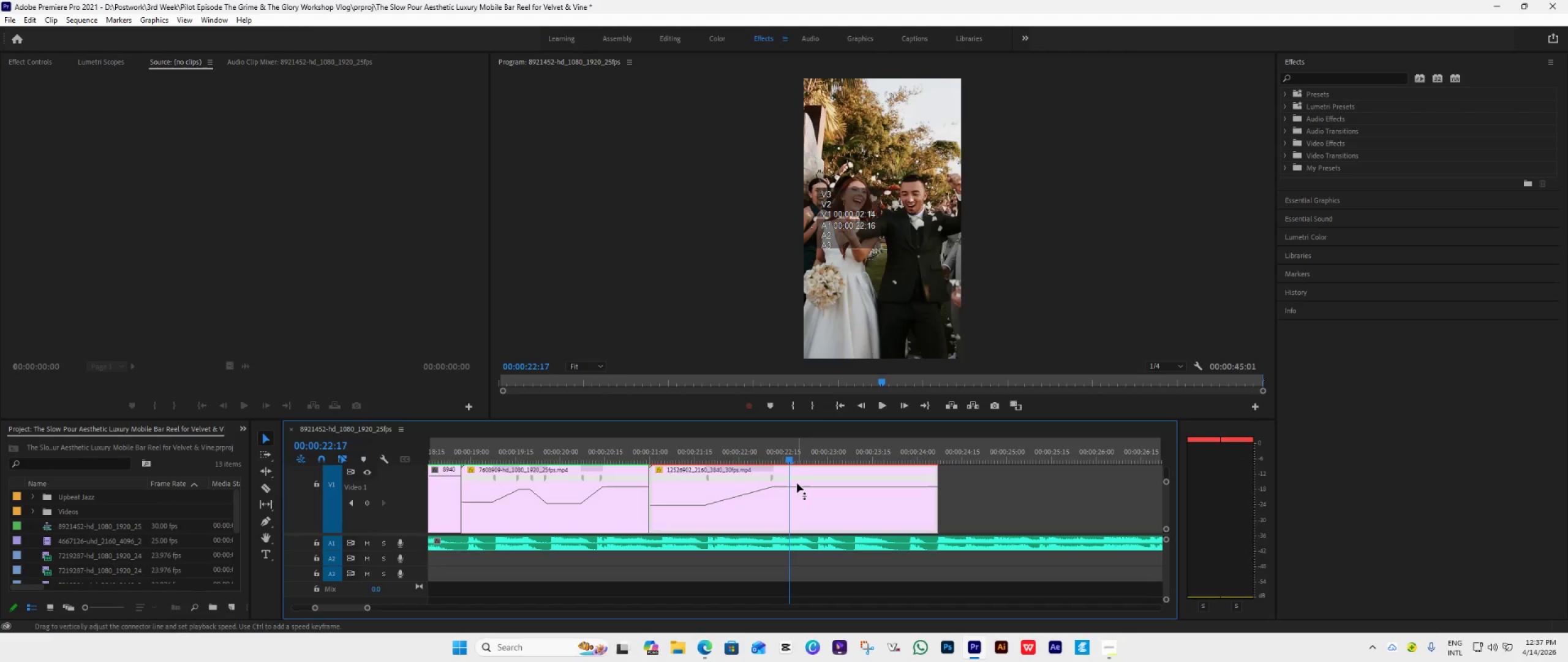 
left_click_drag(start_coordinate=[800, 487], to_coordinate=[683, 628])
 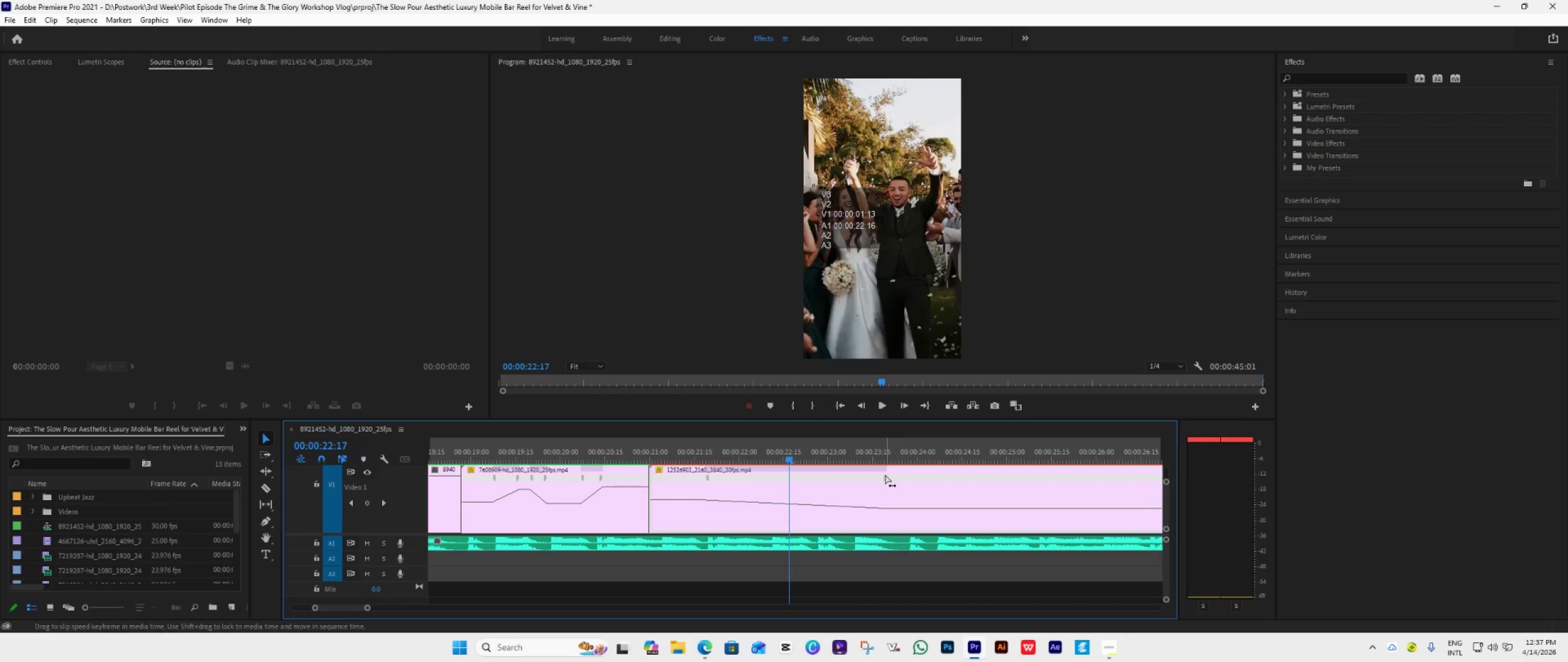 
left_click_drag(start_coordinate=[885, 474], to_coordinate=[773, 529])
 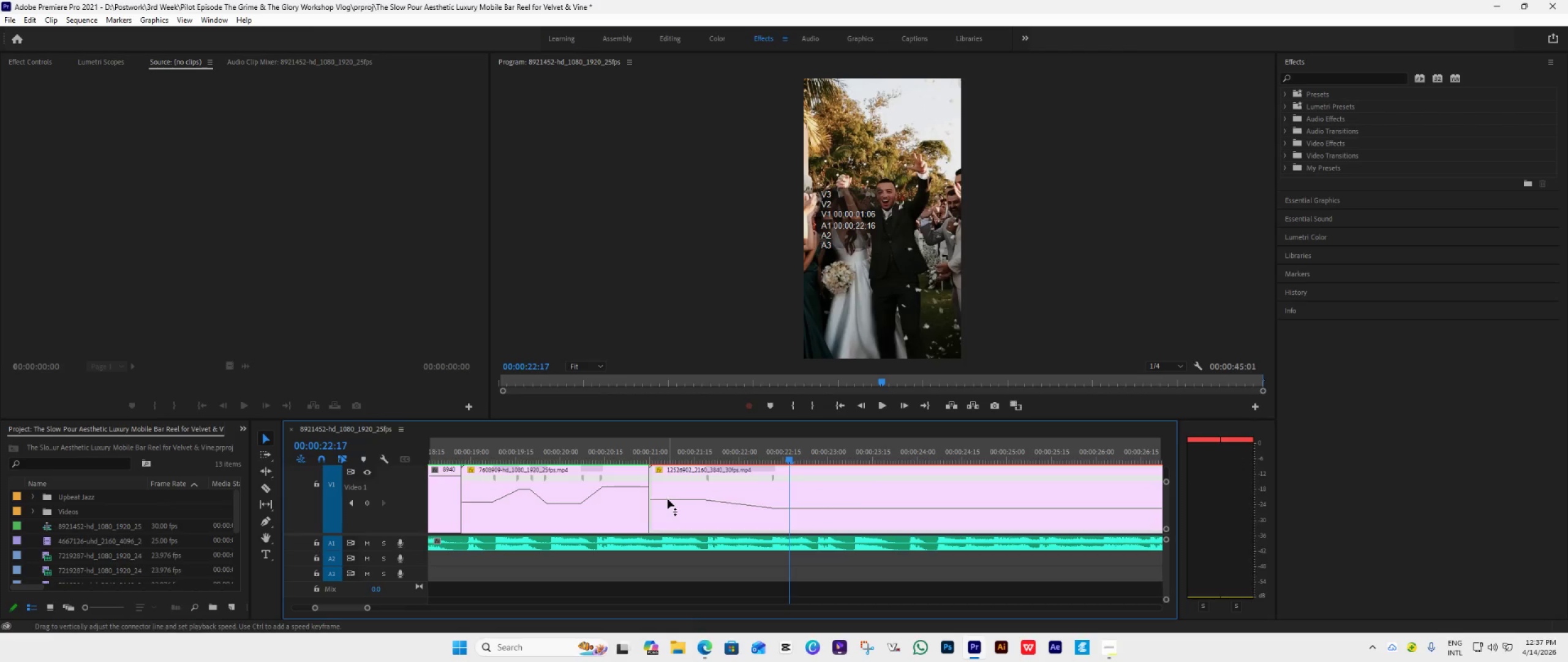 
left_click_drag(start_coordinate=[668, 499], to_coordinate=[673, 481])
 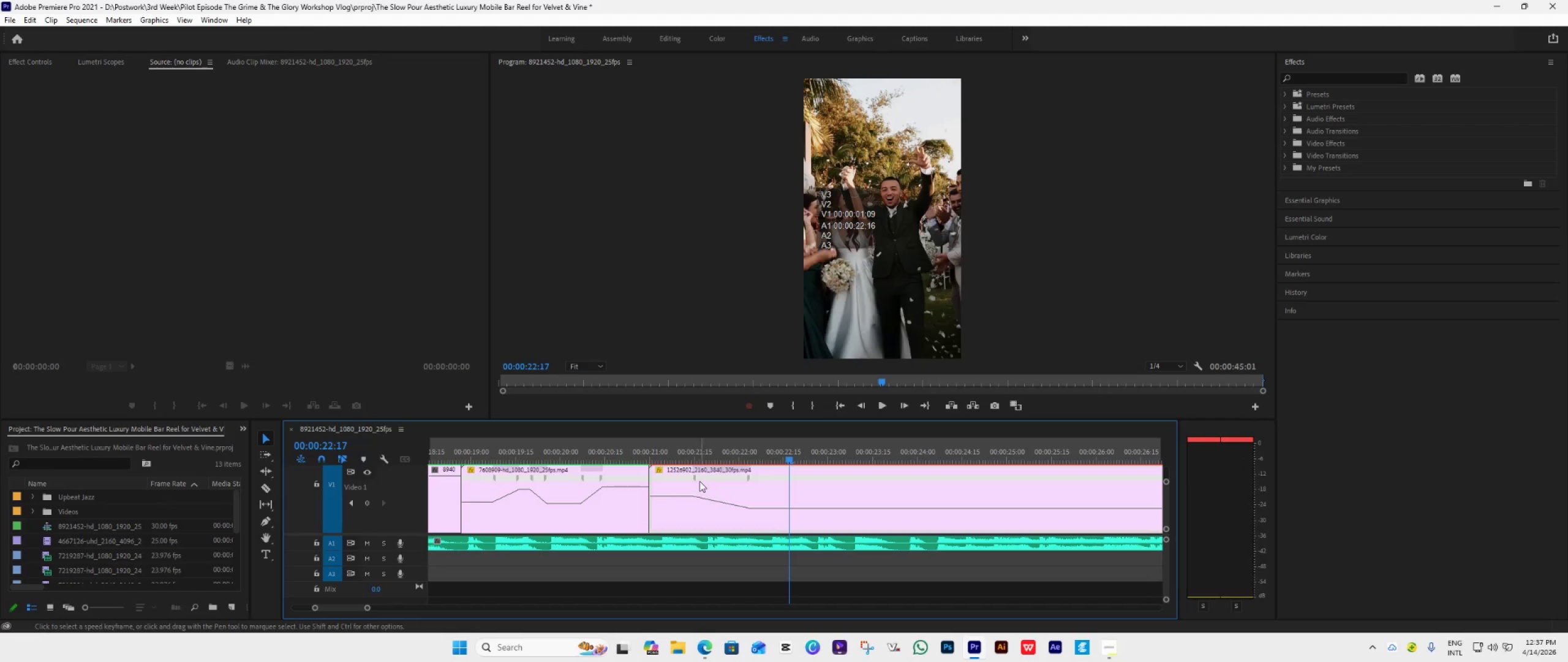 
left_click_drag(start_coordinate=[695, 477], to_coordinate=[713, 485])
 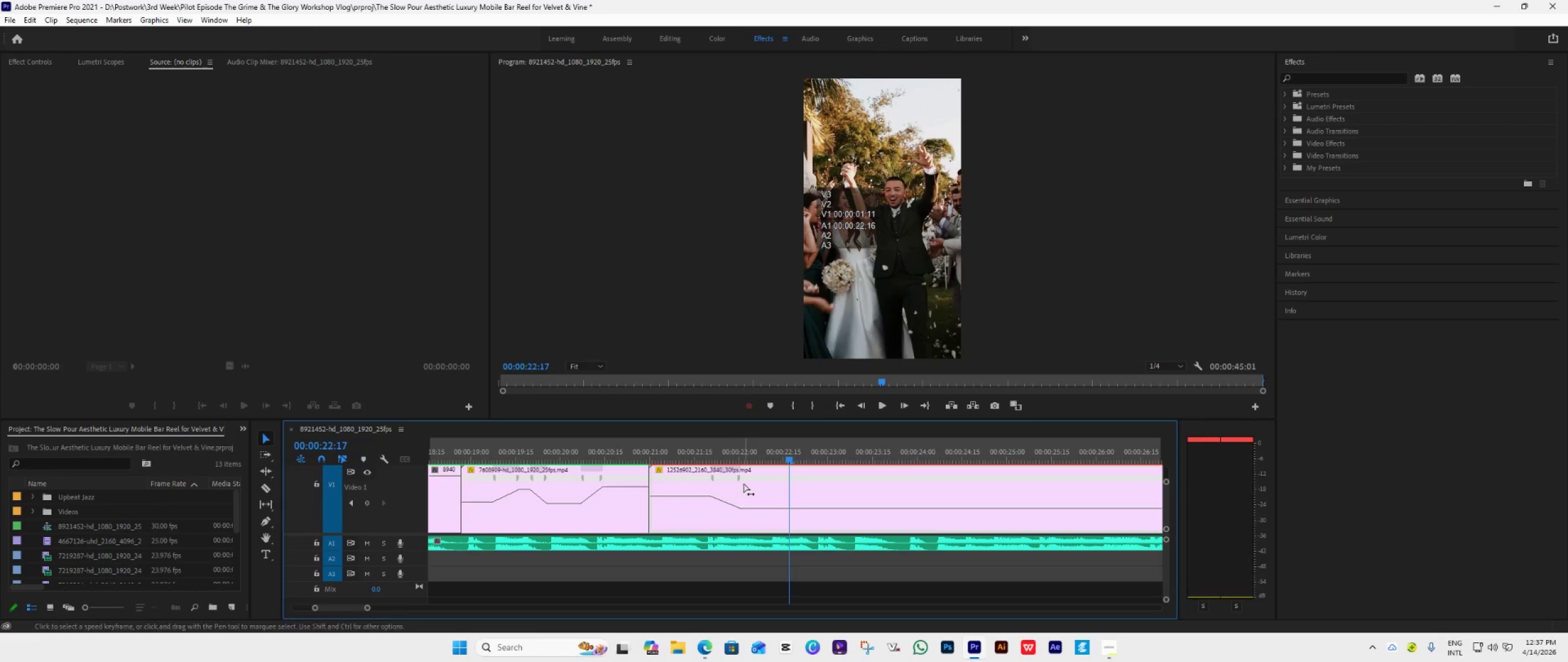 
left_click_drag(start_coordinate=[740, 476], to_coordinate=[775, 501])
 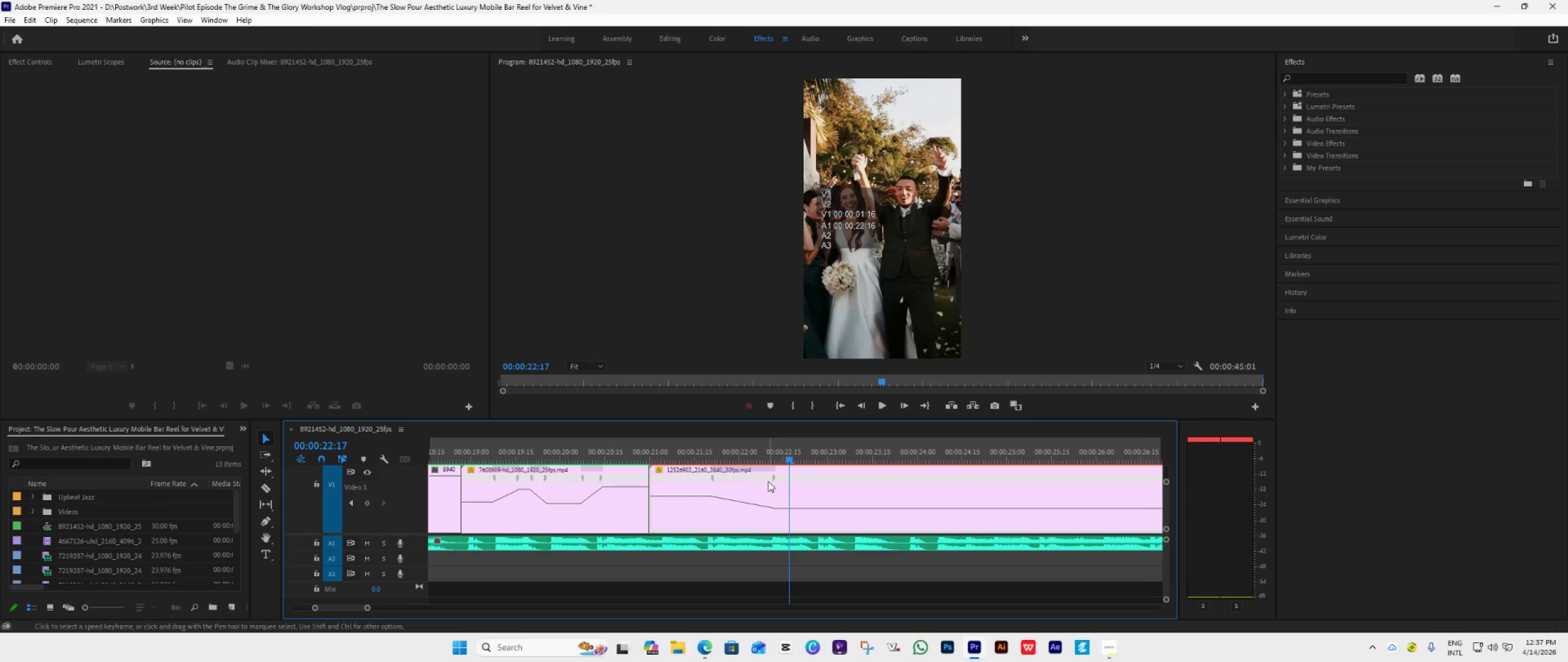 
left_click_drag(start_coordinate=[773, 480], to_coordinate=[770, 481])
 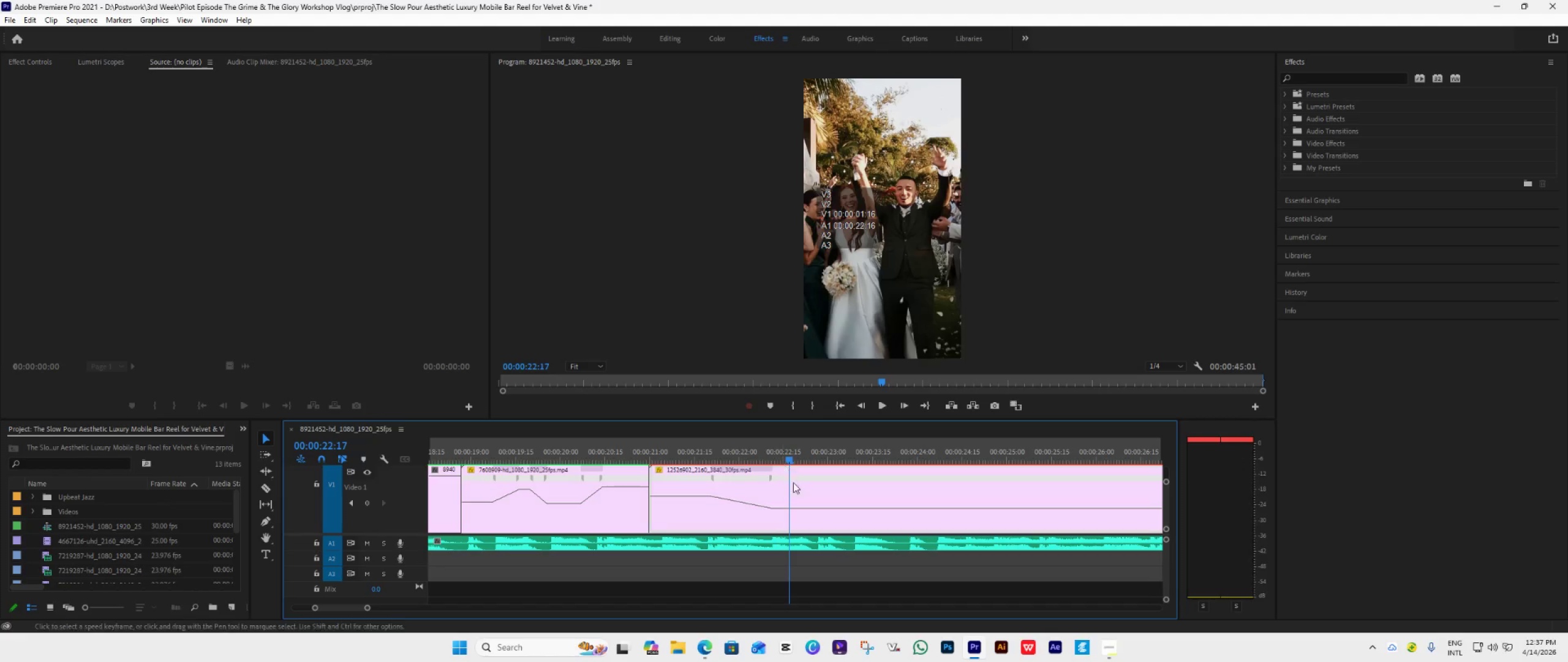 
hold_key(key=AltLeft, duration=0.6)
scroll: coordinate [818, 504], scroll_direction: down, amount: 8.0
 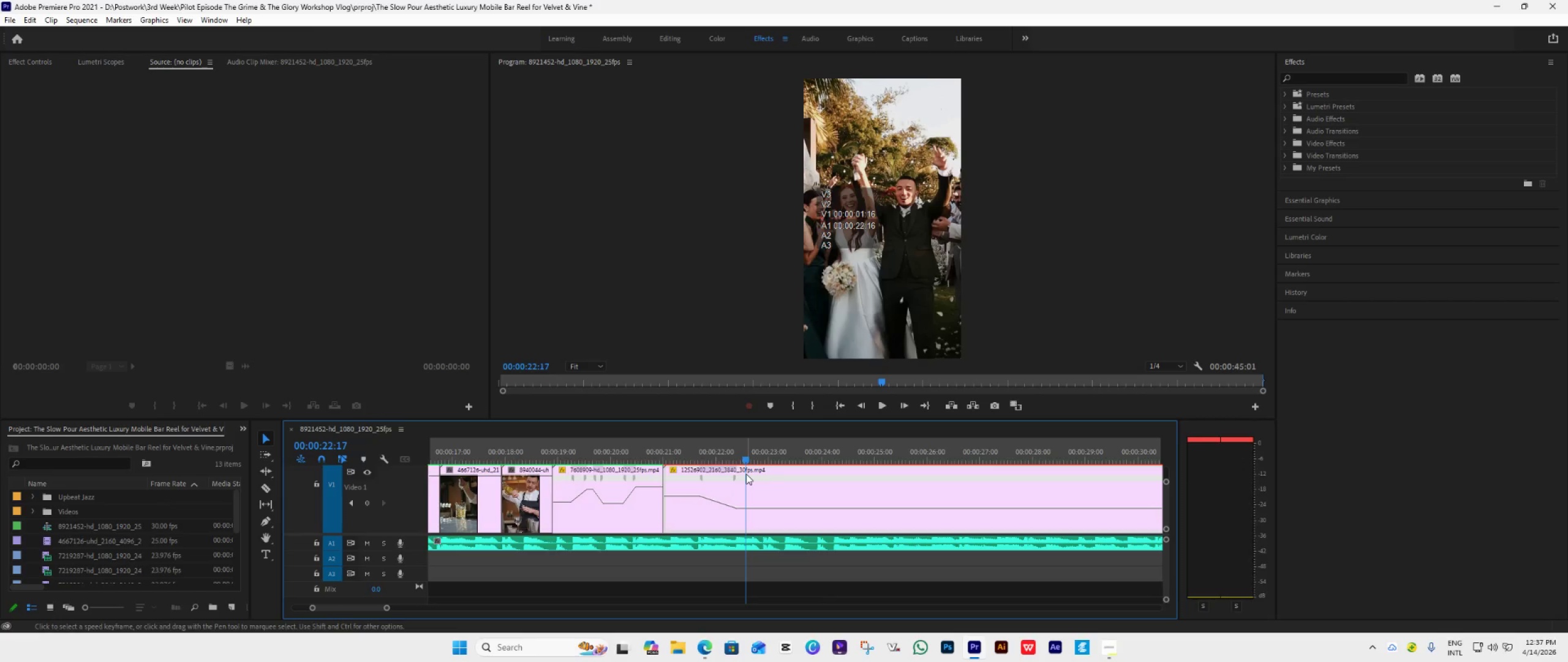 
left_click_drag(start_coordinate=[748, 460], to_coordinate=[633, 492])
 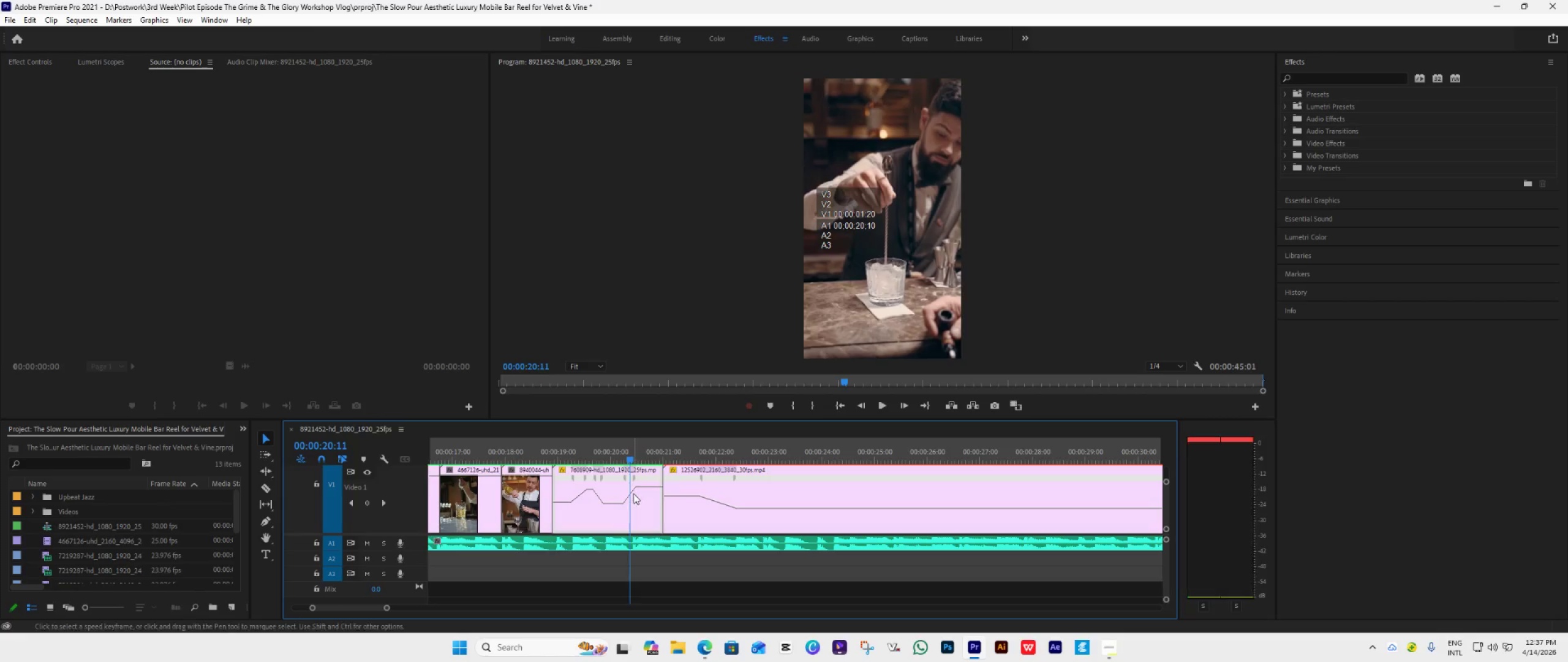 
key(Space)
 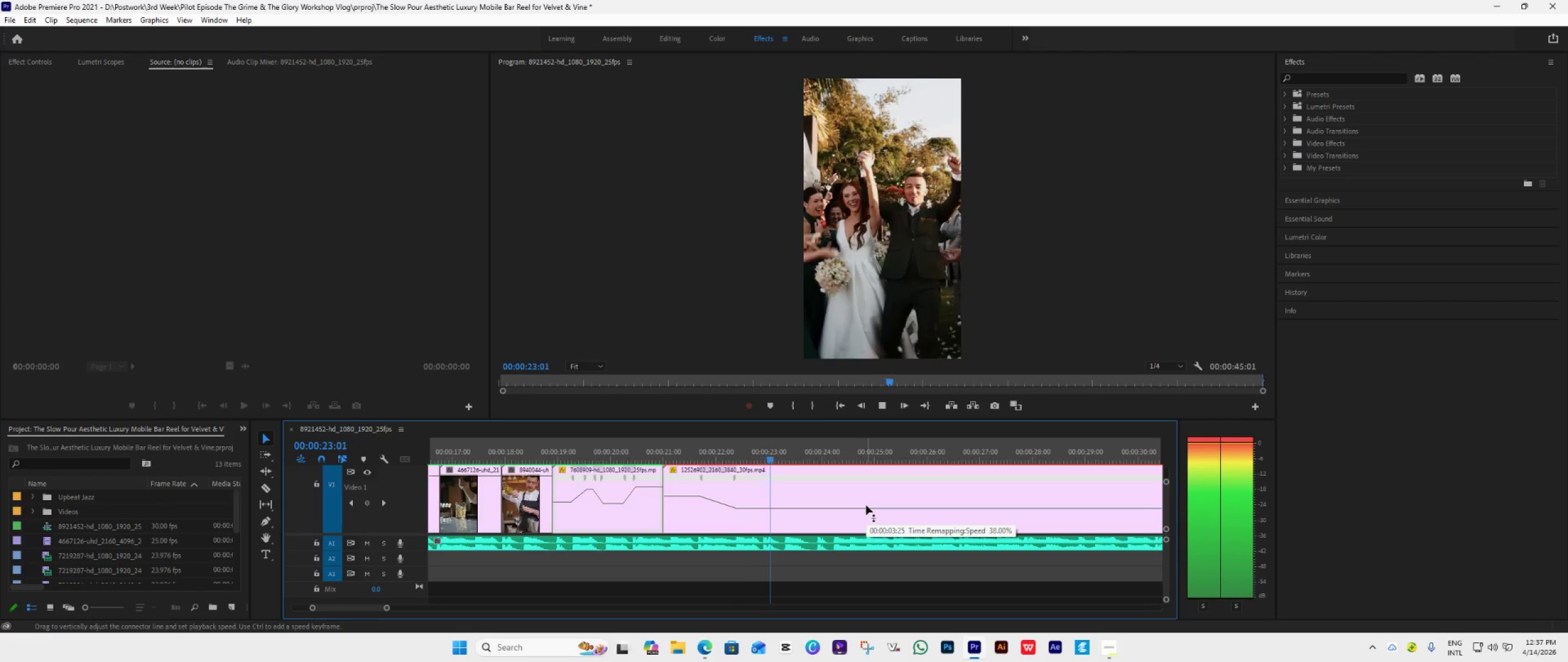 
key(Space)
 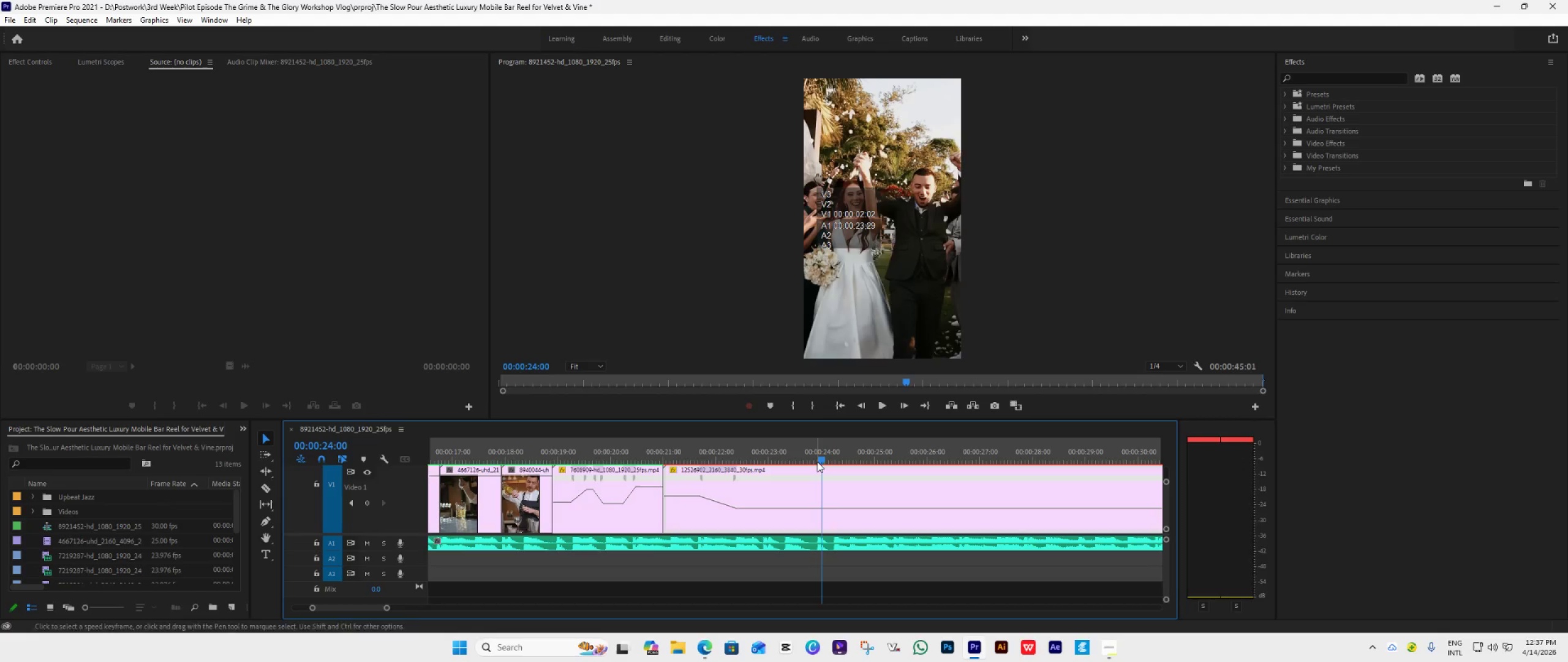 
left_click_drag(start_coordinate=[817, 462], to_coordinate=[677, 499])
 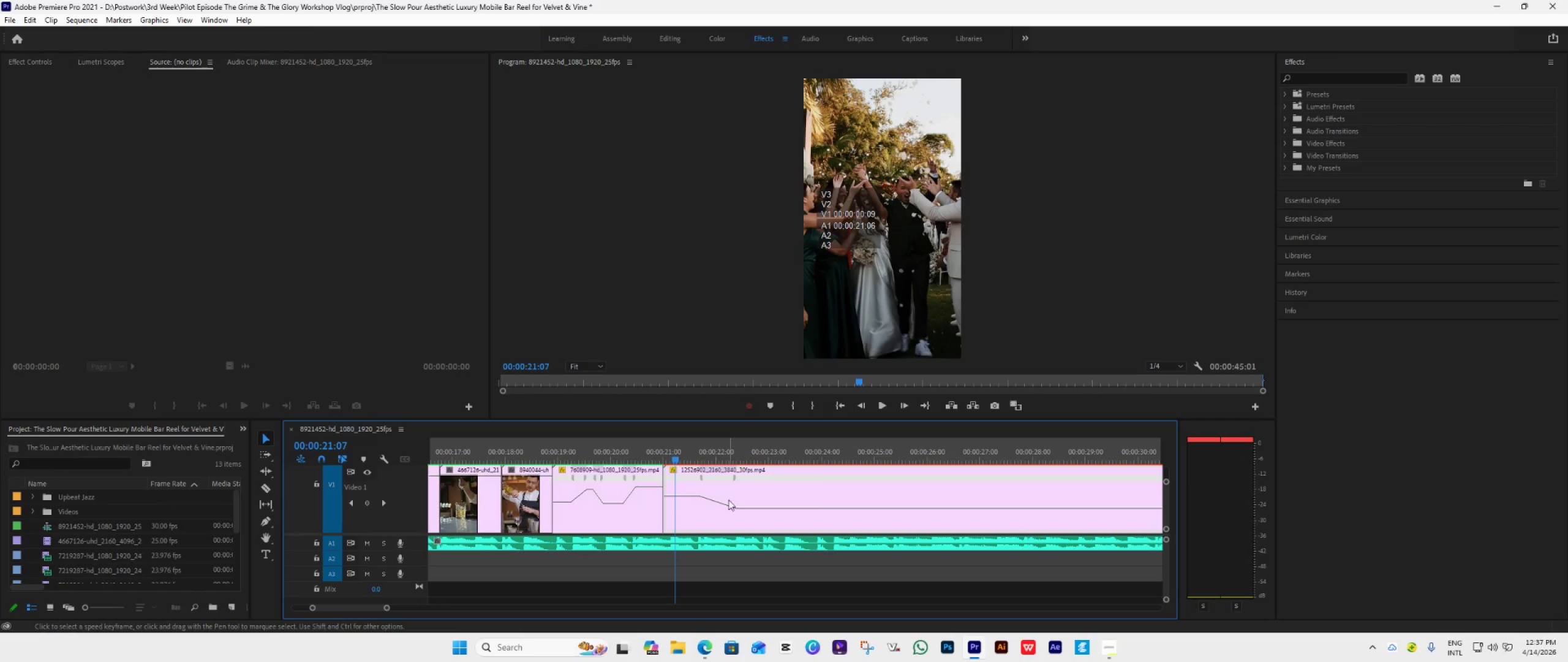 
key(Space)
 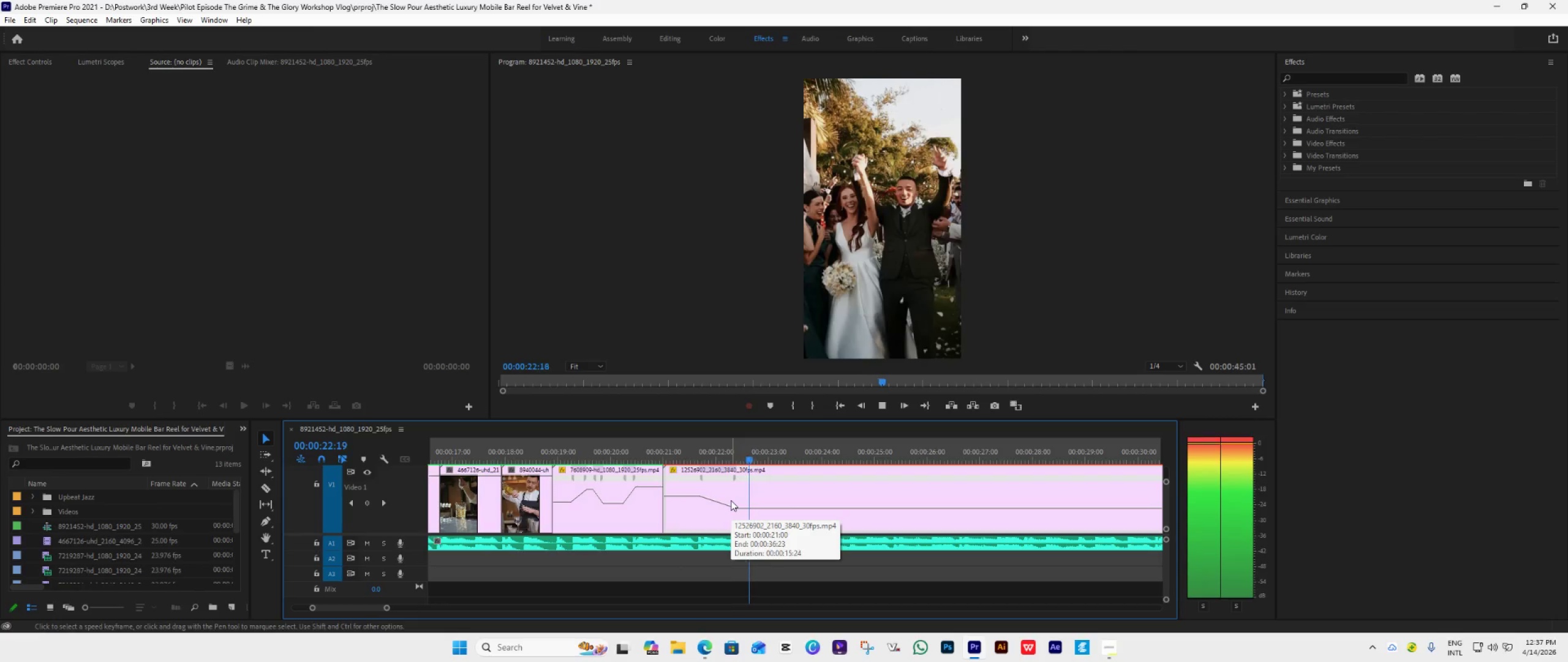 
key(Space)
 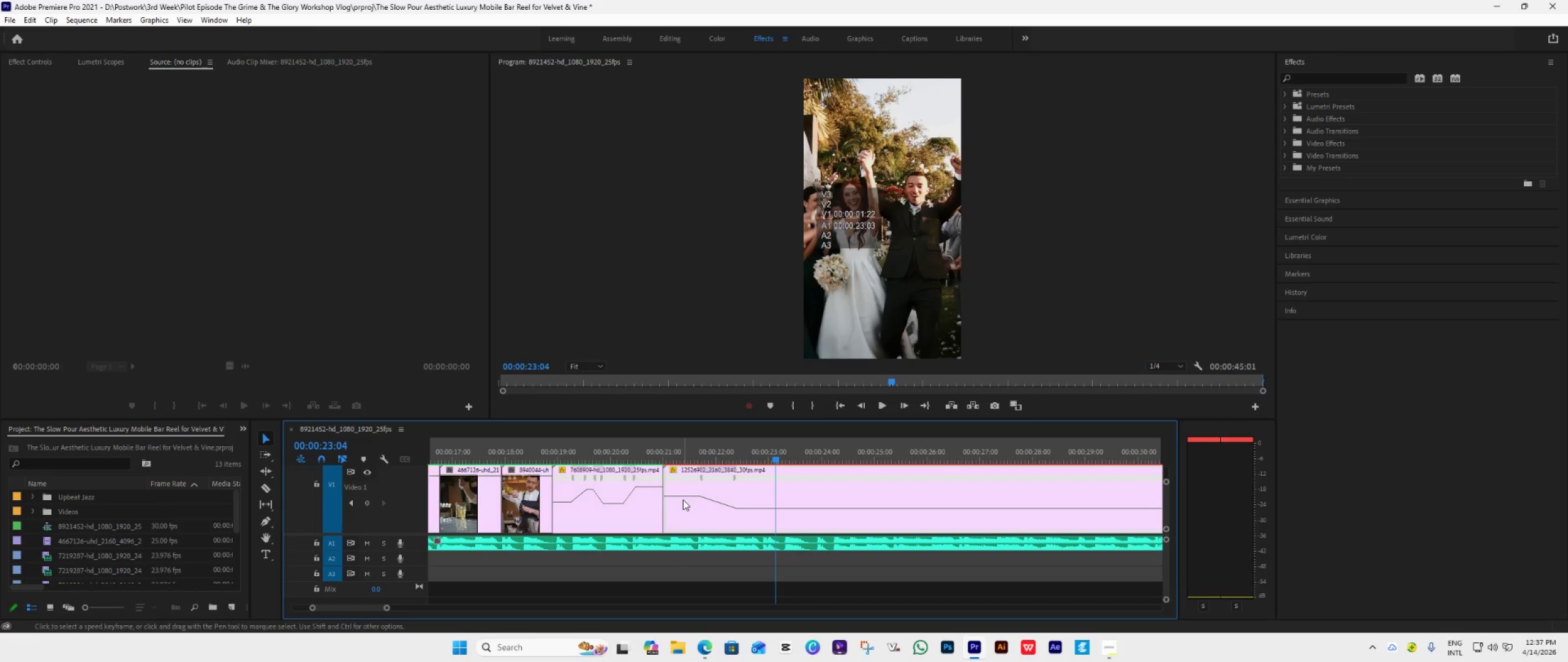 
left_click_drag(start_coordinate=[681, 496], to_coordinate=[681, 512])
 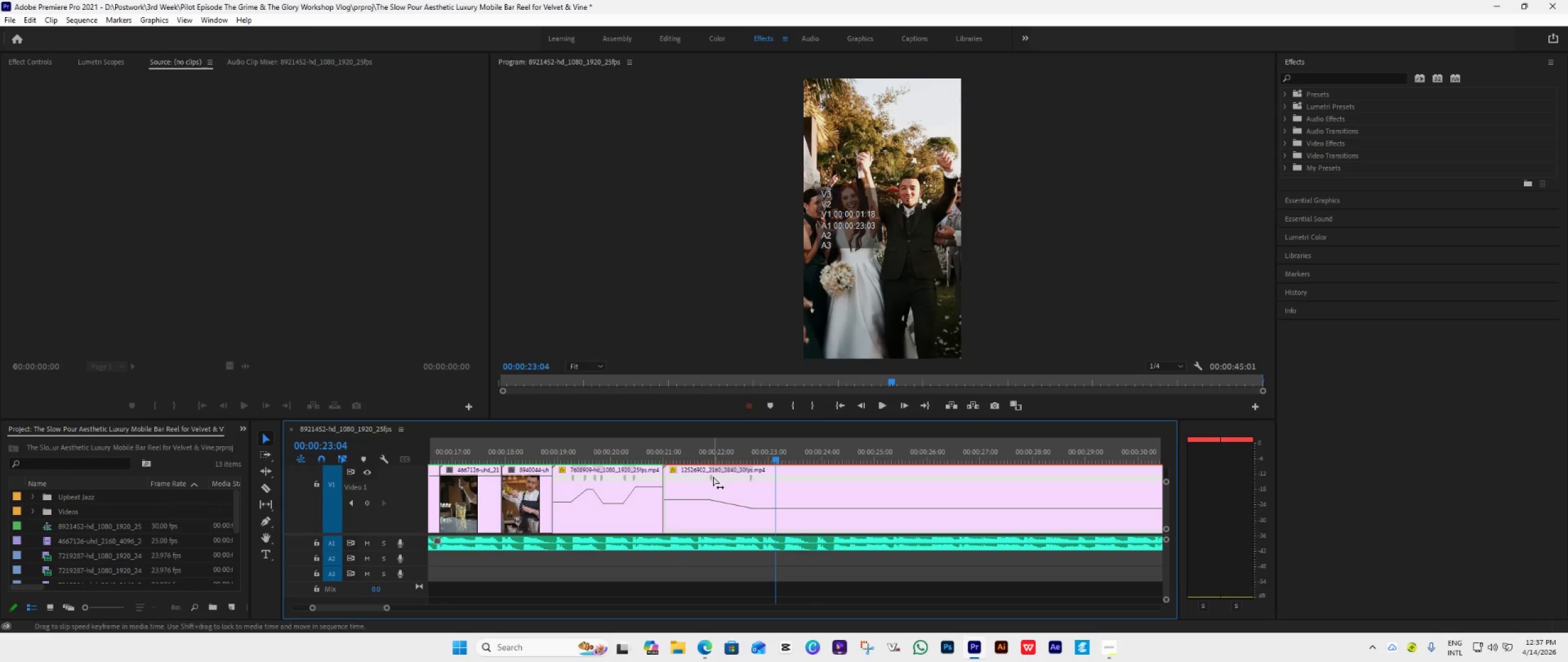 
left_click_drag(start_coordinate=[713, 476], to_coordinate=[701, 495])
 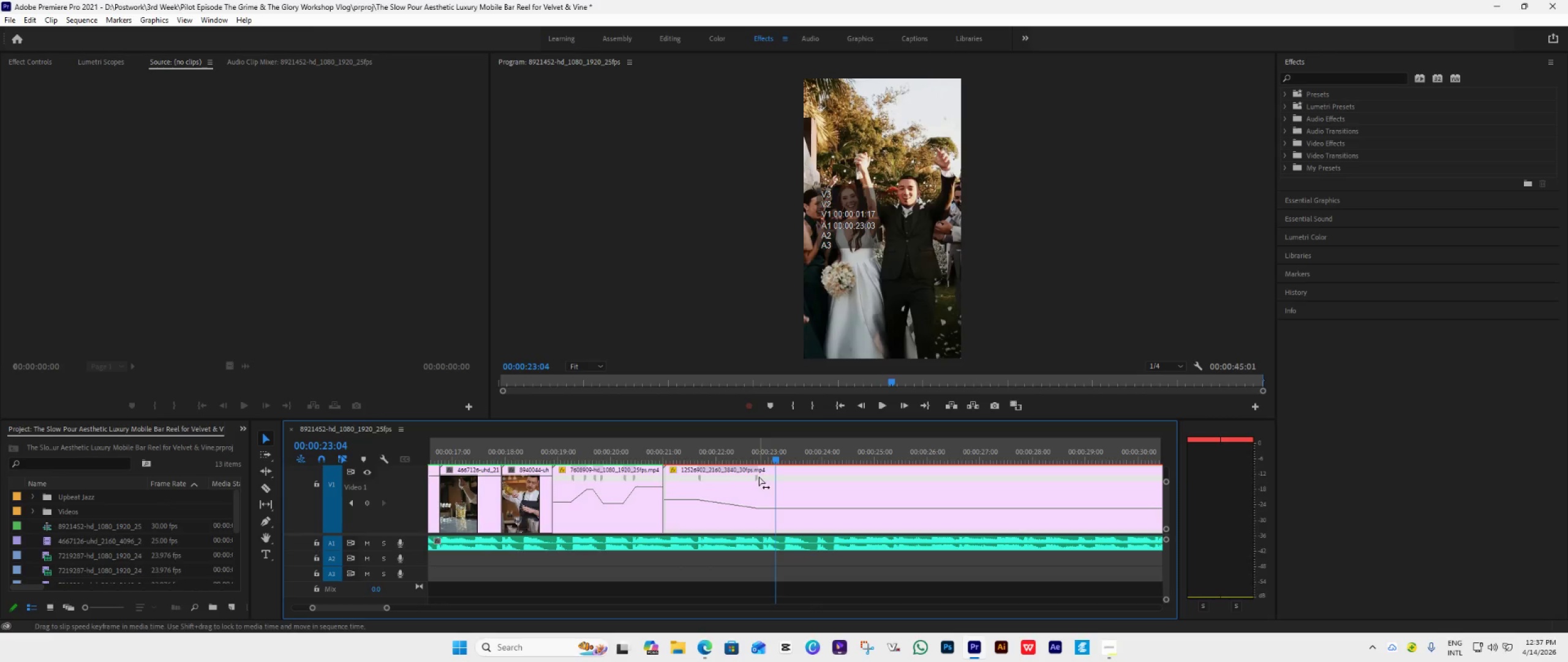 
left_click_drag(start_coordinate=[759, 476], to_coordinate=[737, 519])
 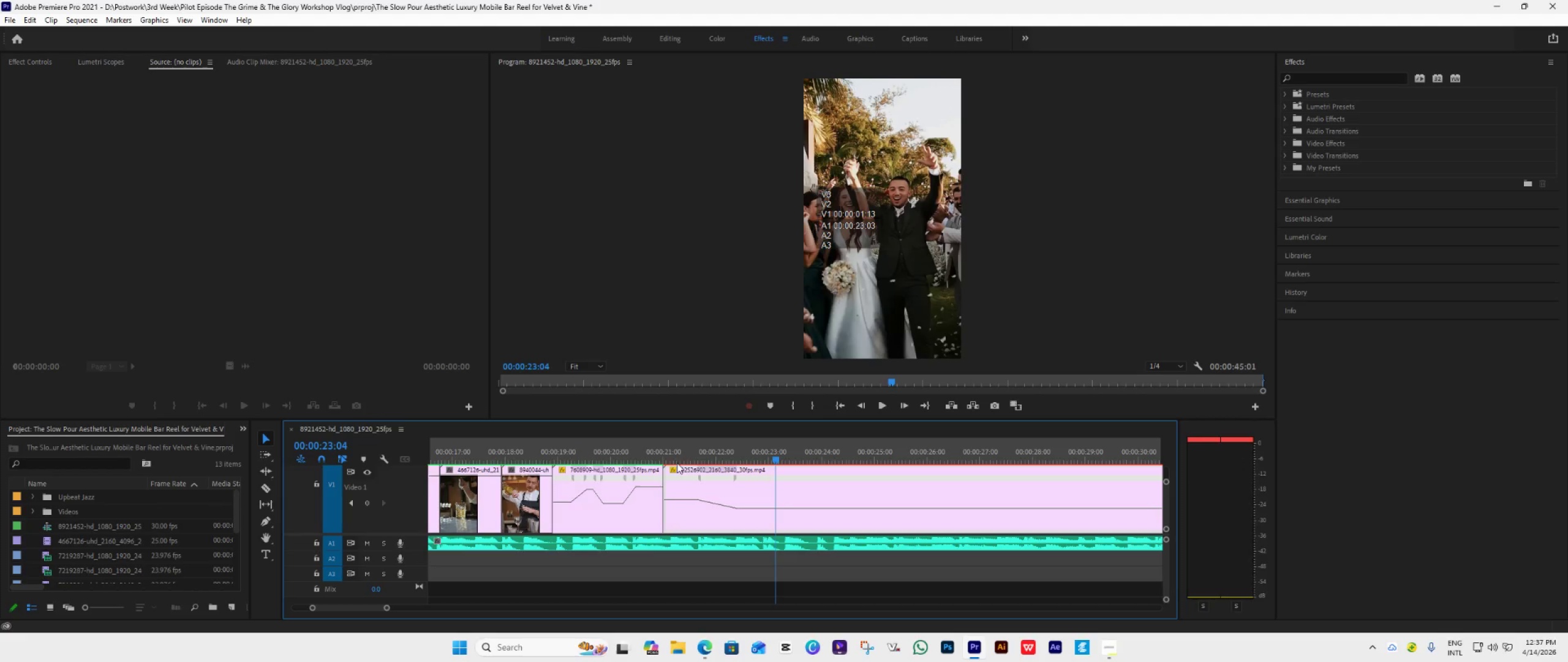 
left_click([674, 463])
 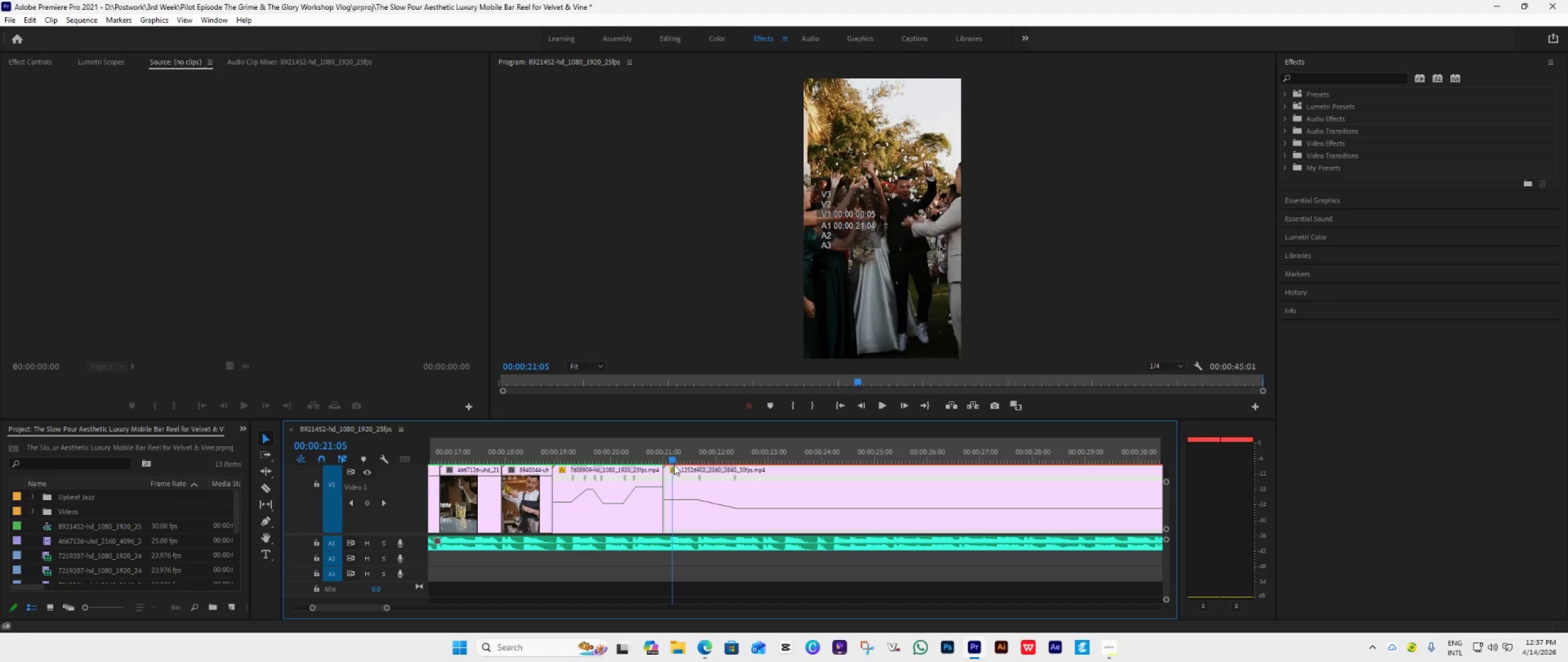 
key(Space)
 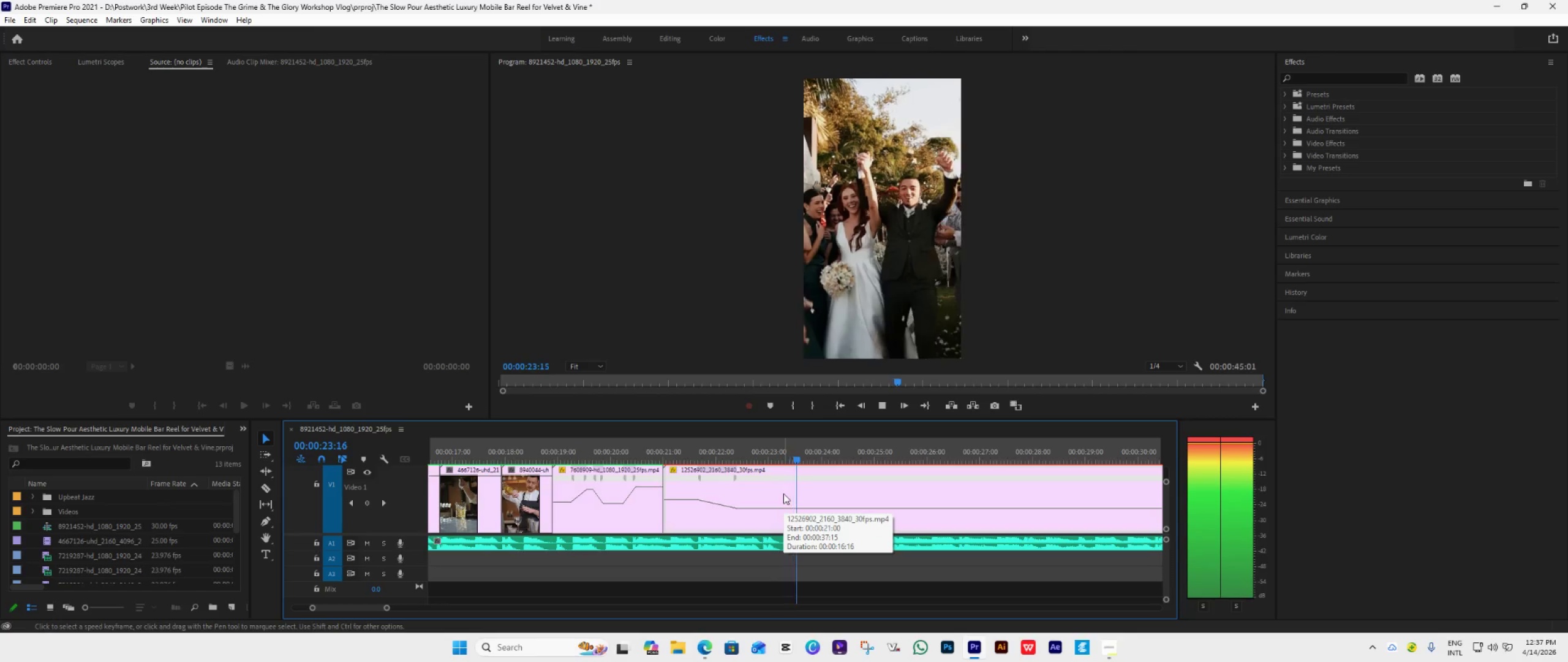 
key(Space)
 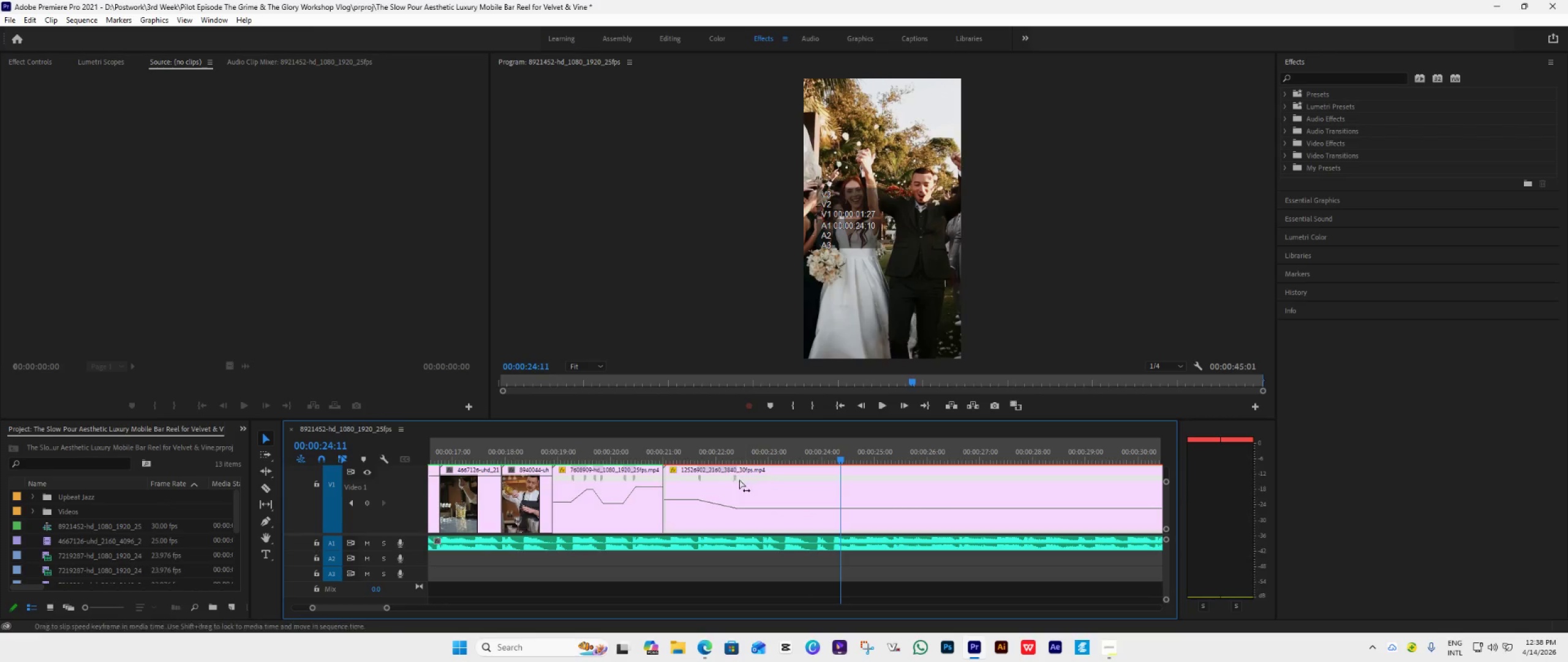 
left_click_drag(start_coordinate=[735, 479], to_coordinate=[811, 496])
 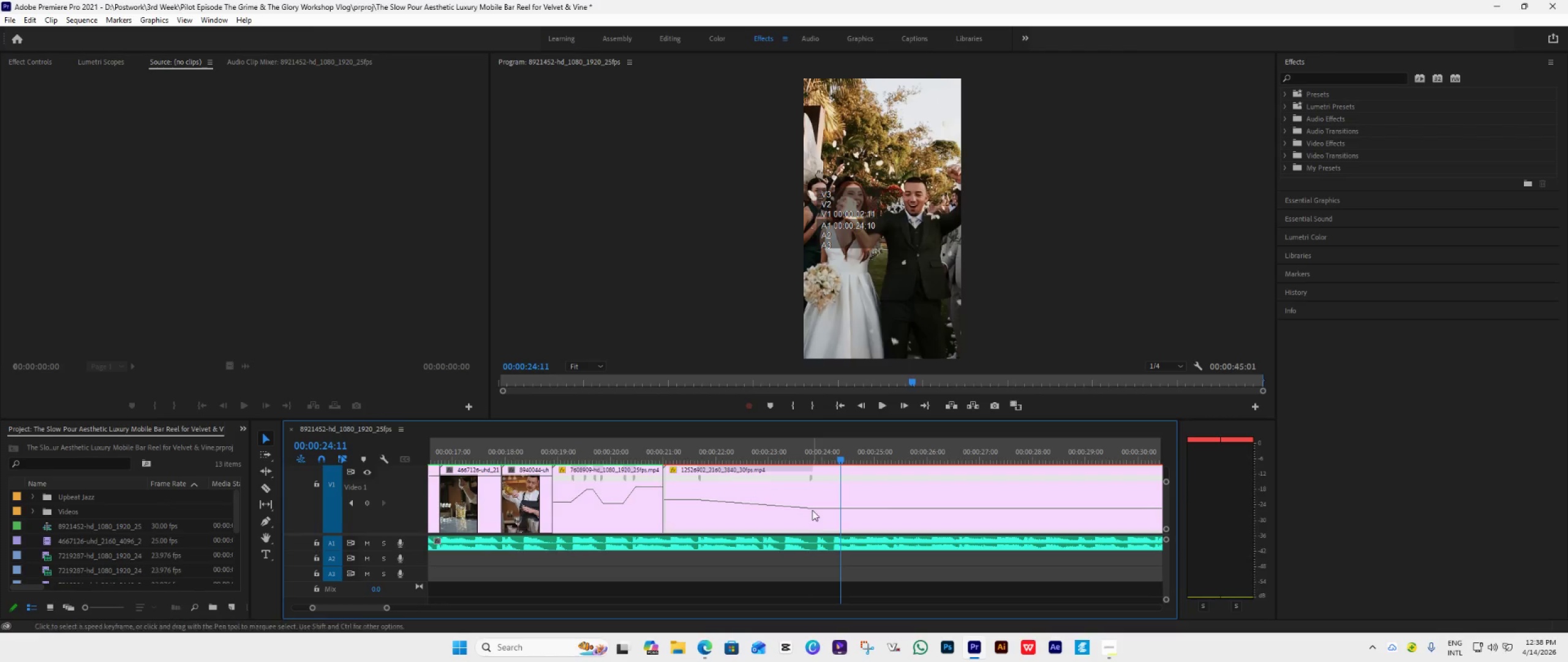 
left_click_drag(start_coordinate=[812, 509], to_coordinate=[808, 533])
 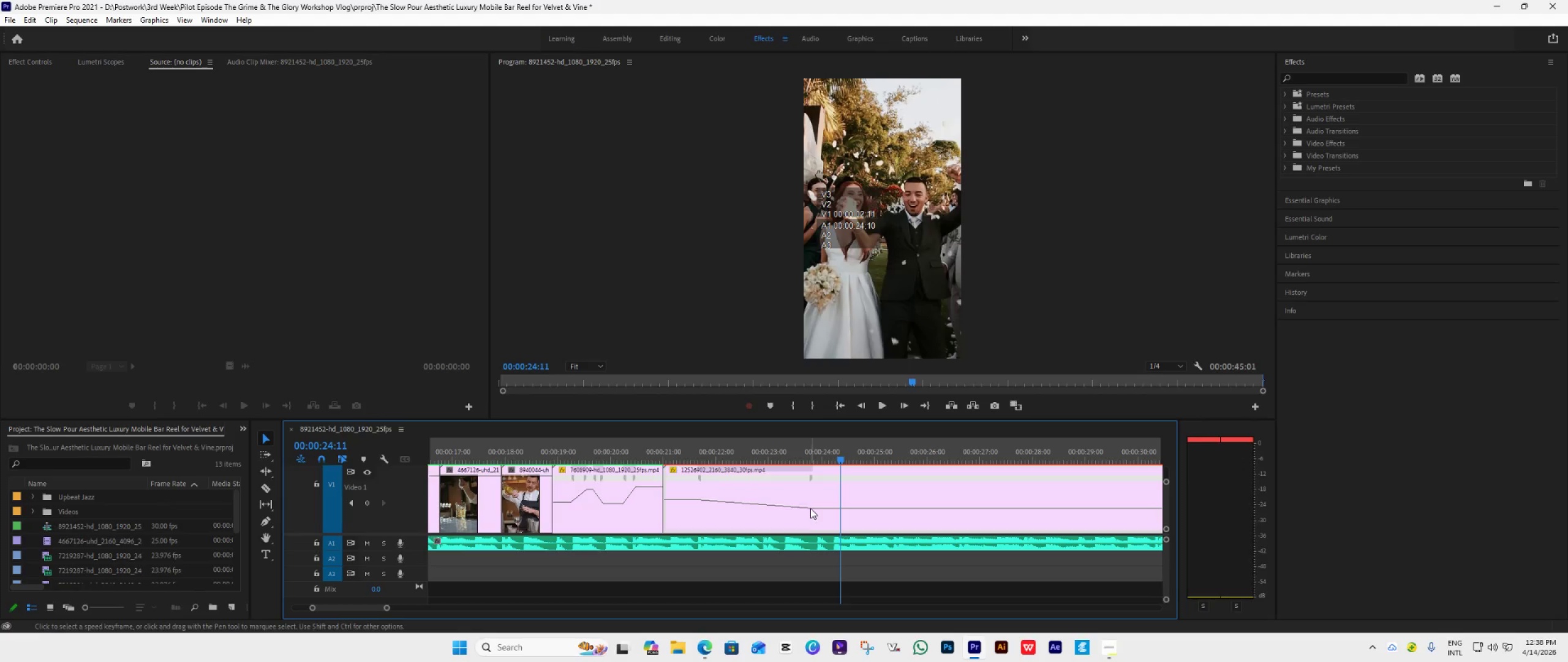 
left_click_drag(start_coordinate=[810, 508], to_coordinate=[812, 523])
 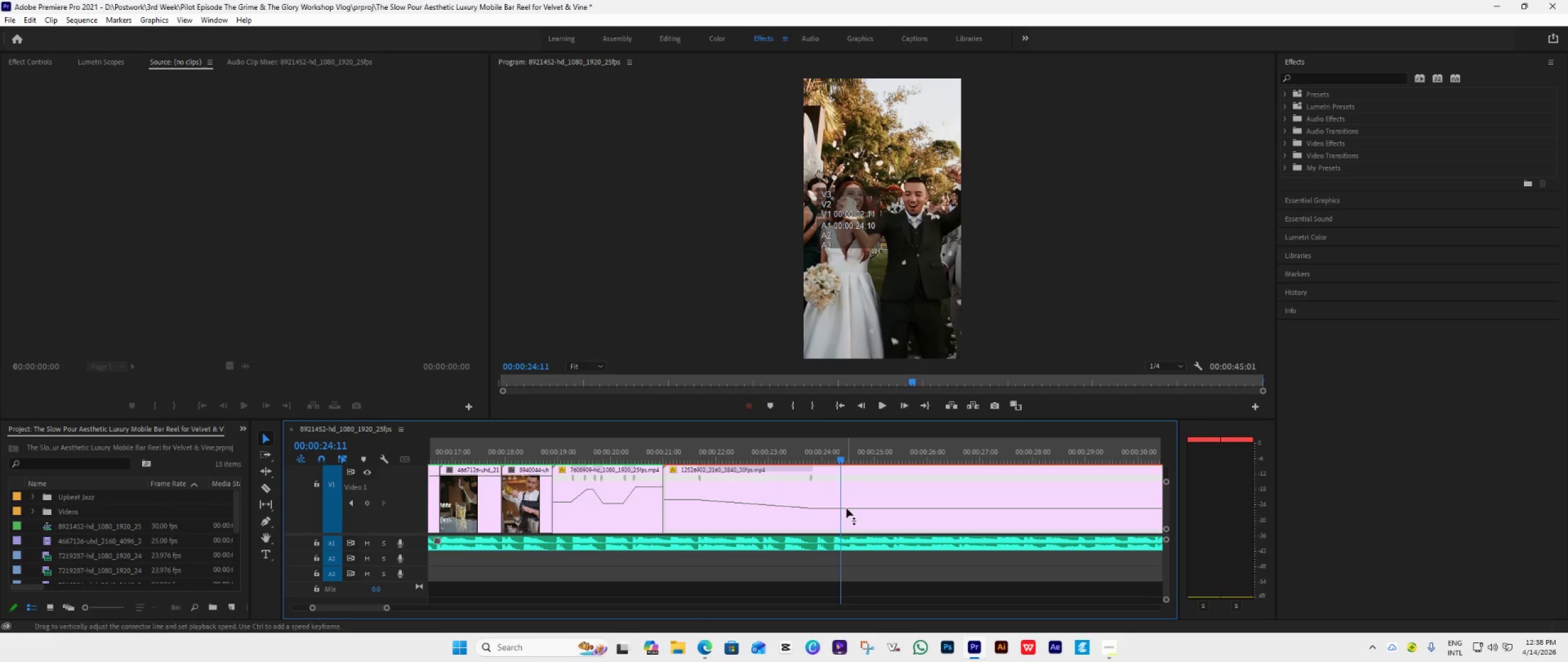 
left_click_drag(start_coordinate=[847, 508], to_coordinate=[849, 535])
 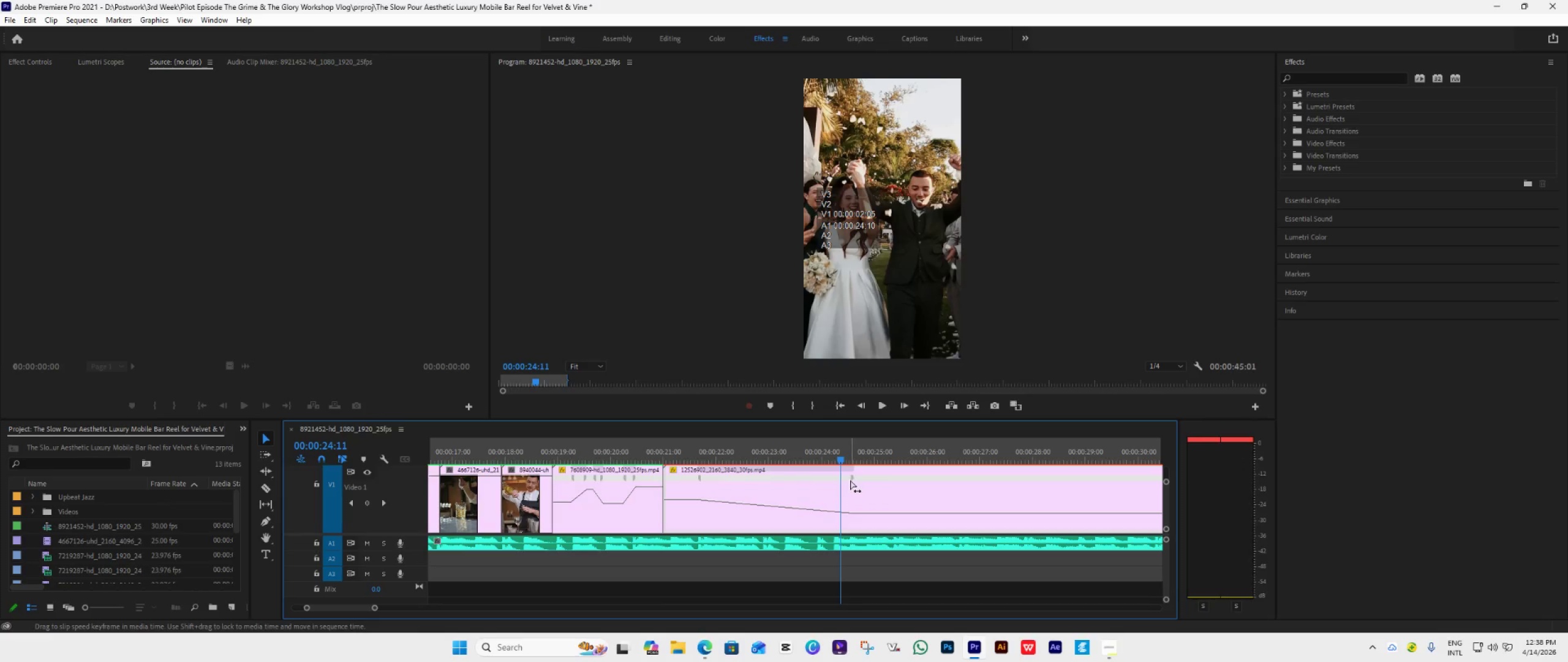 
left_click_drag(start_coordinate=[851, 478], to_coordinate=[735, 541])
 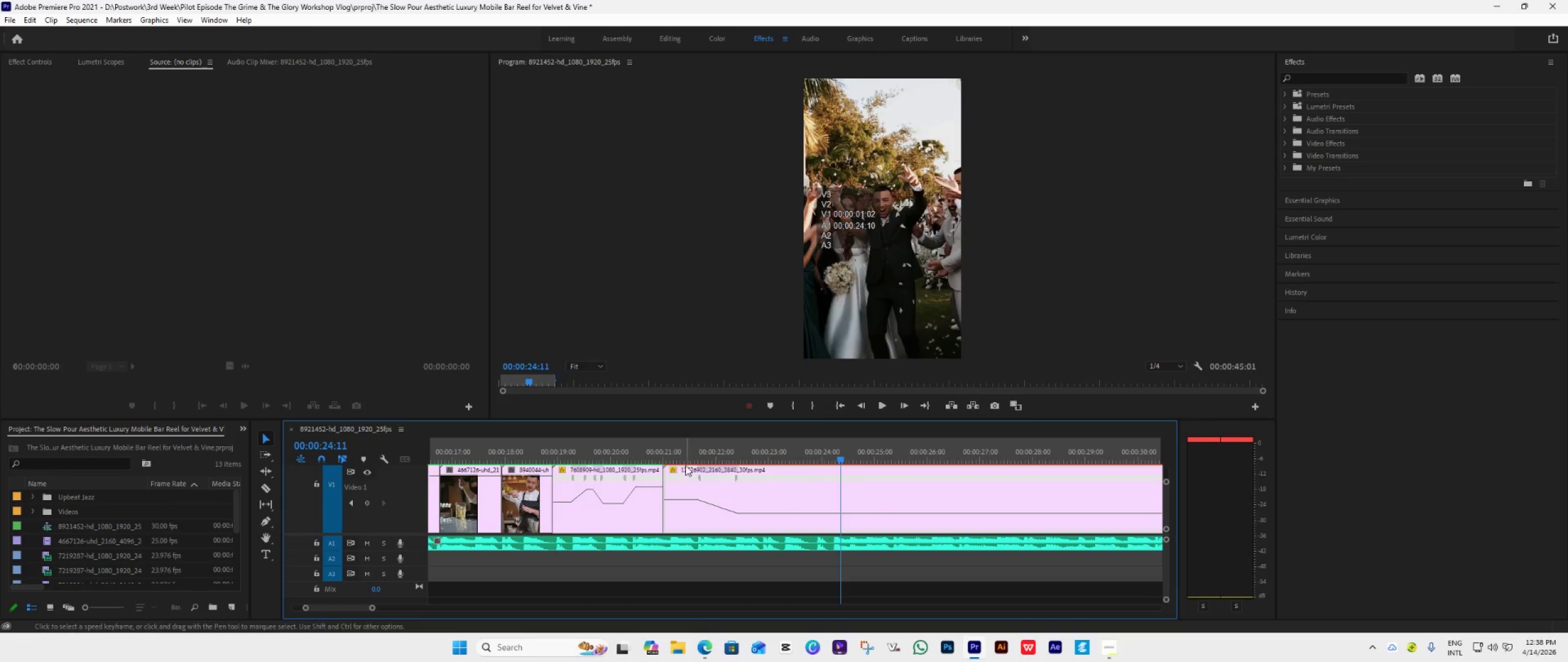 
left_click([684, 462])
 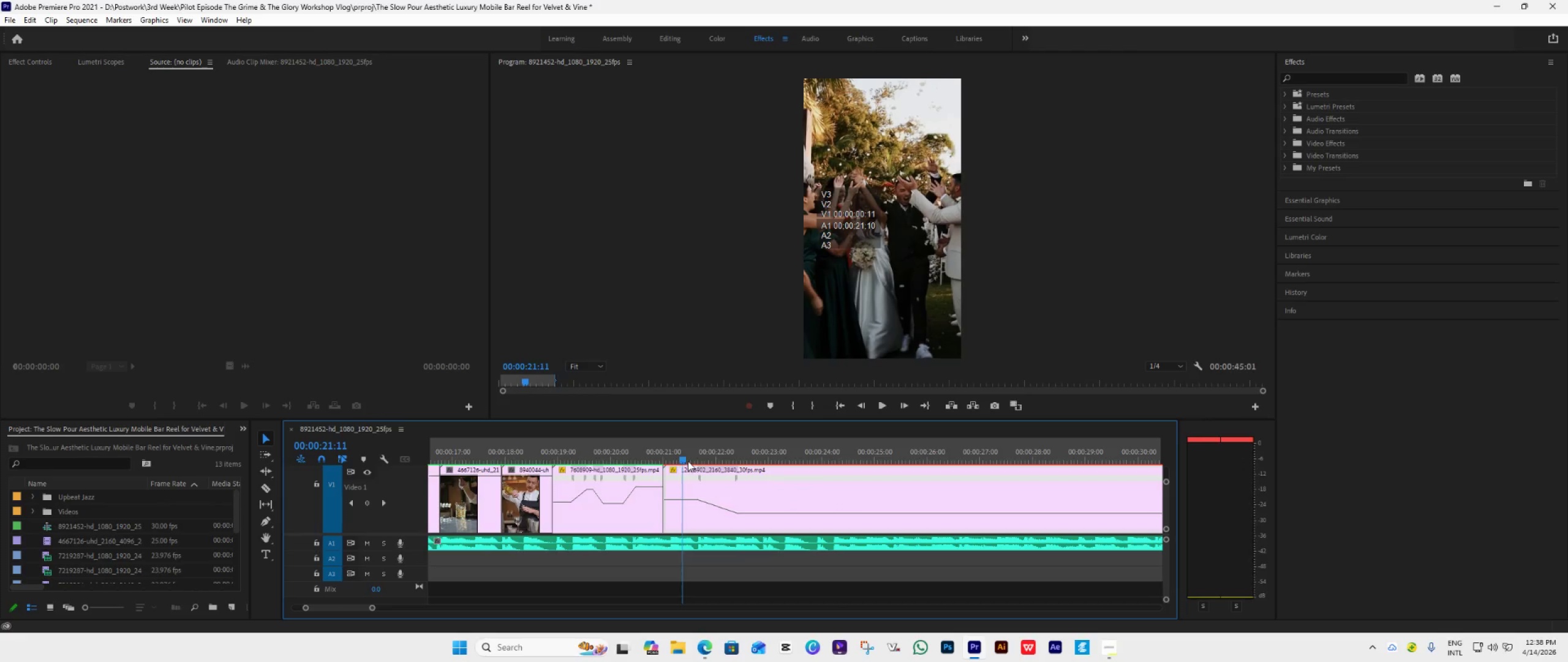 
key(Space)
 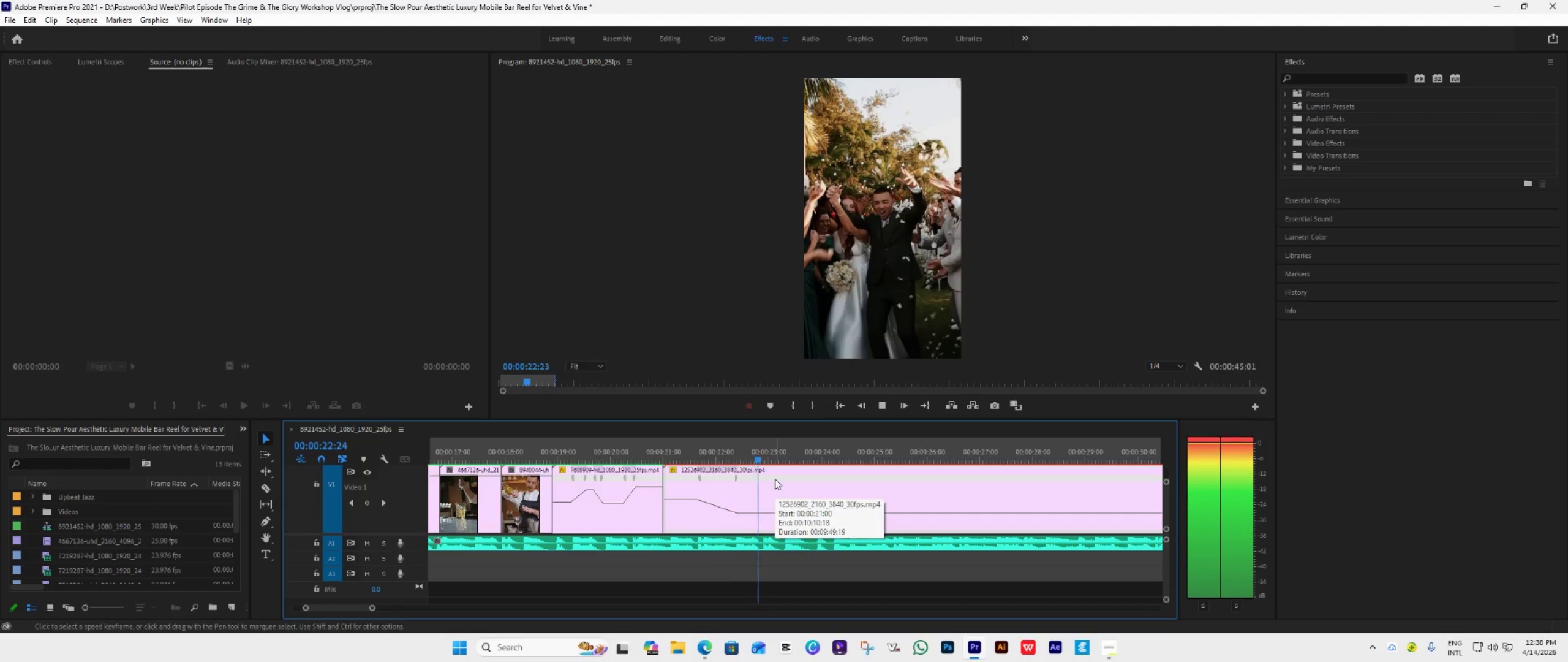 
key(Space)
 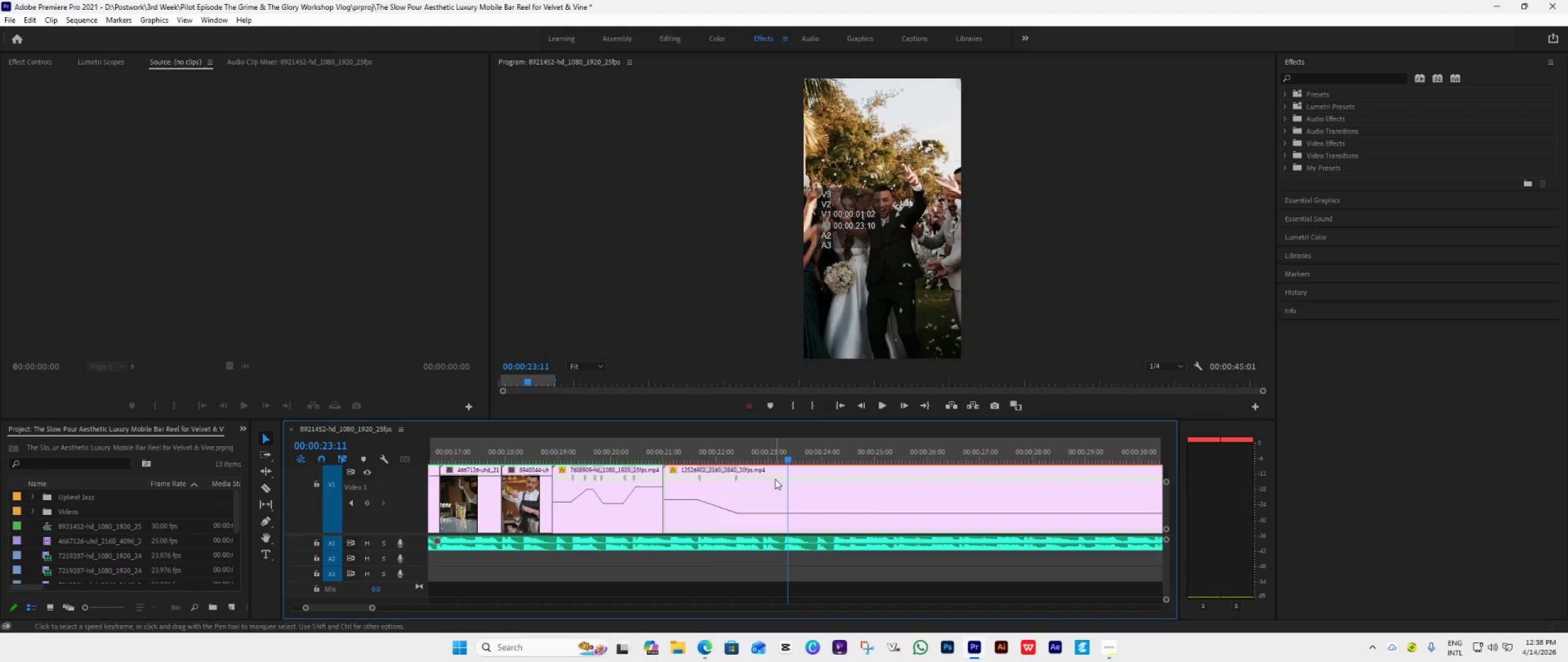 
wait(8.34)
 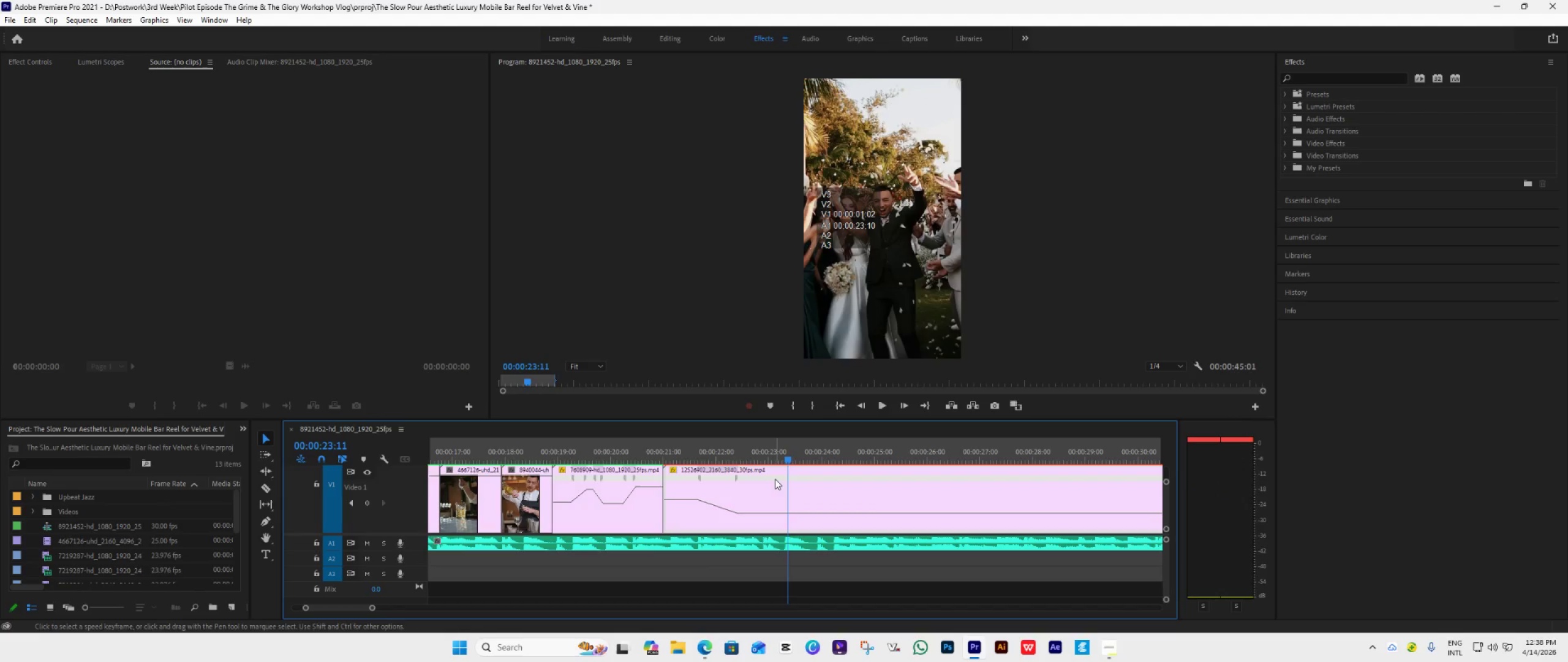 
left_click_drag(start_coordinate=[788, 462], to_coordinate=[718, 500])
 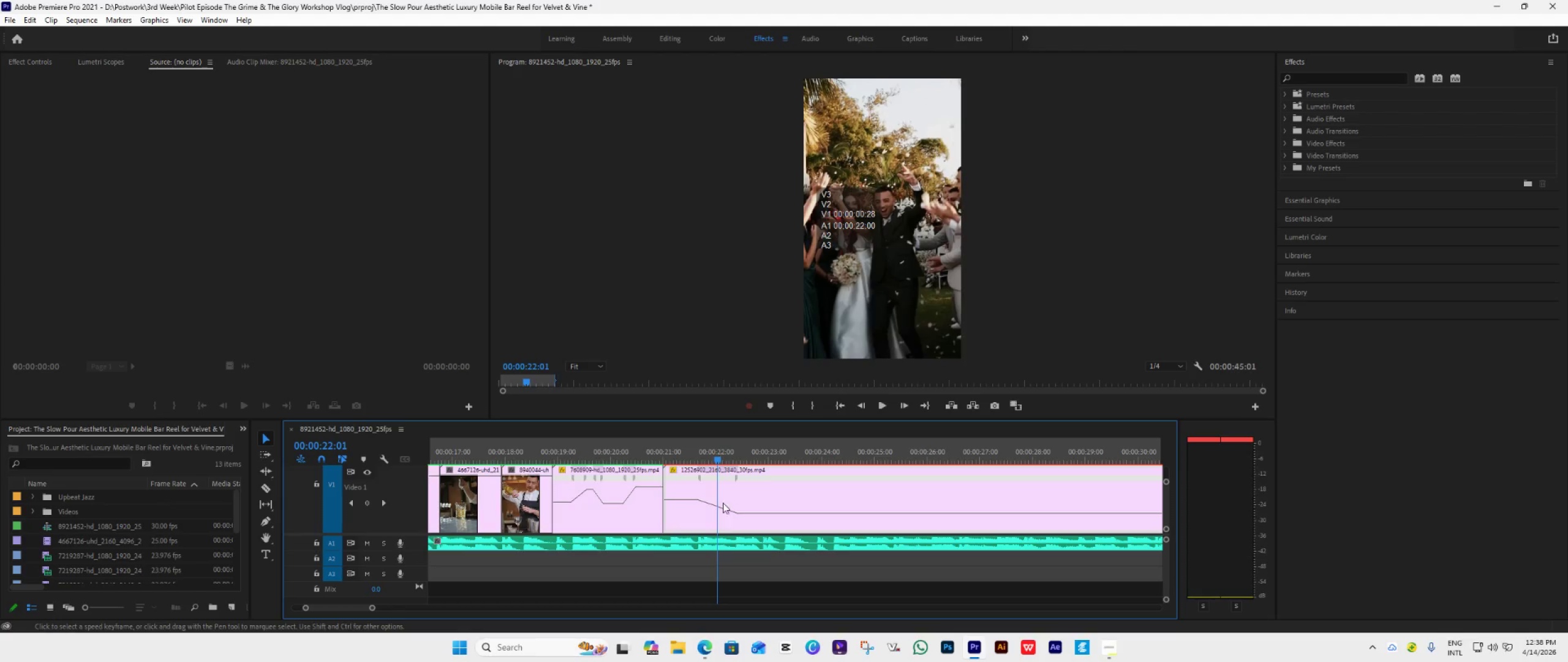 
key(Space)
 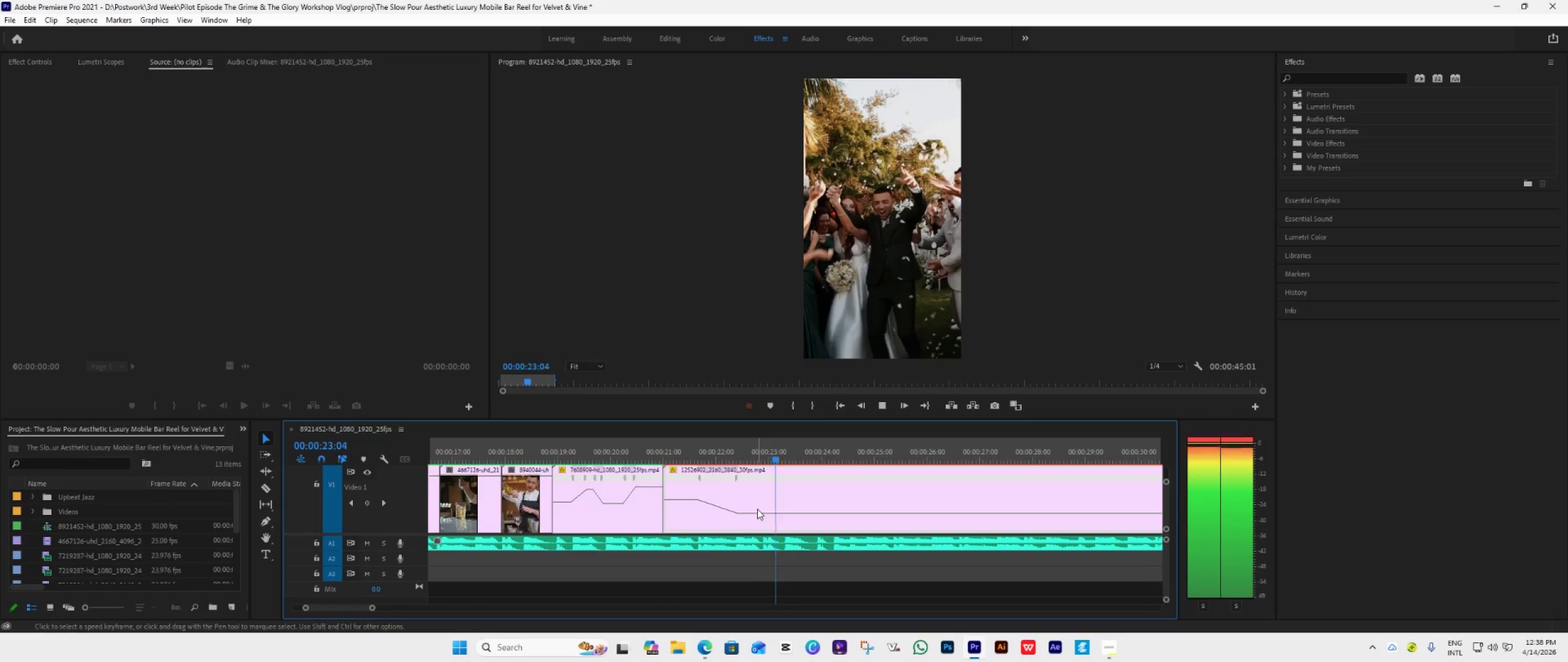 
key(Space)
 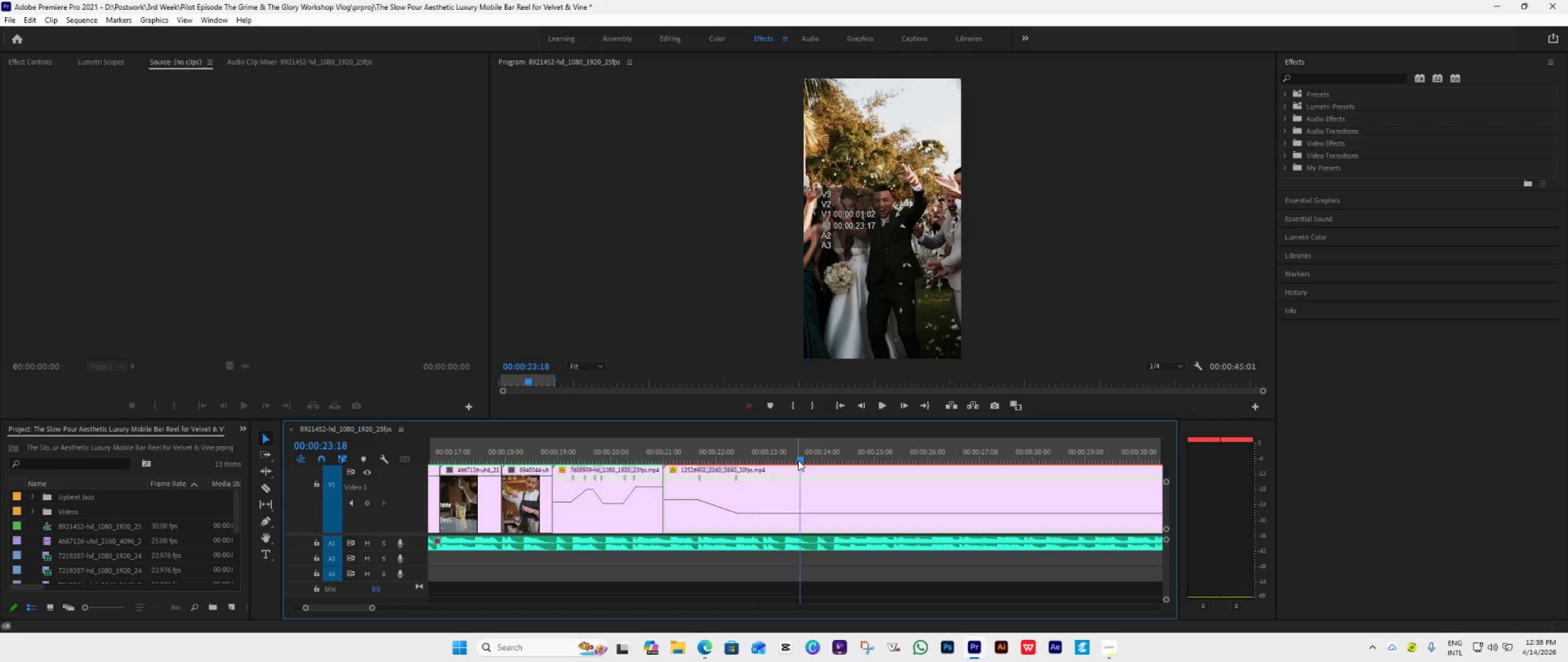 
left_click_drag(start_coordinate=[798, 459], to_coordinate=[785, 477])
 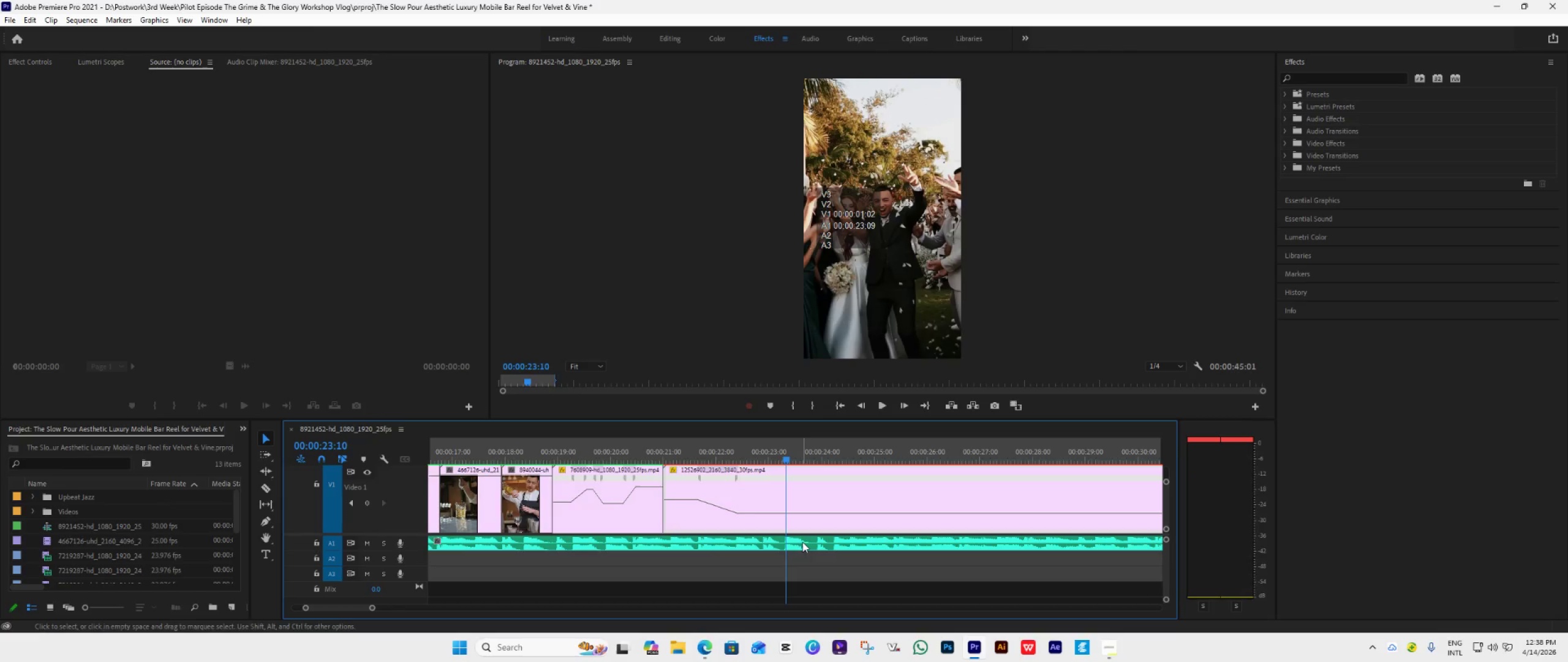 
hold_key(key=AltLeft, duration=1.52)
 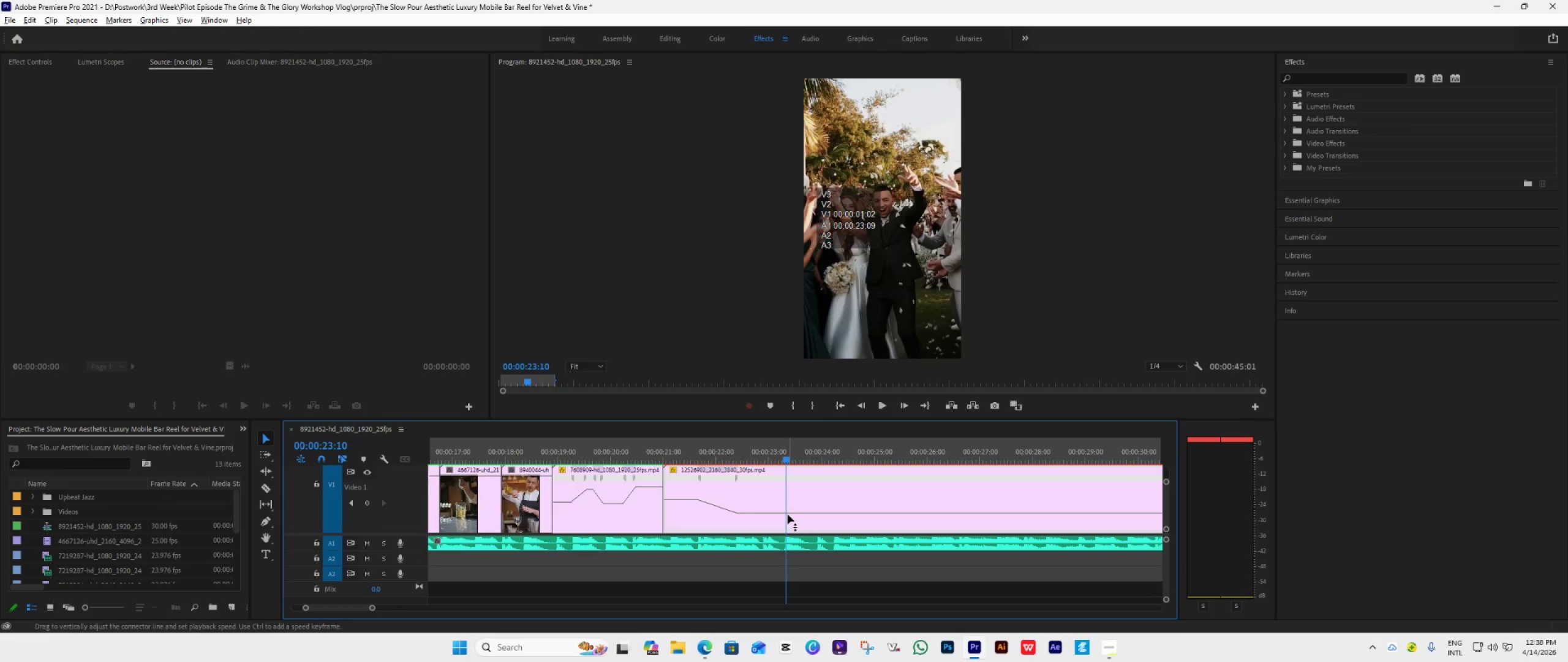 
hold_key(key=AltLeft, duration=0.6)
 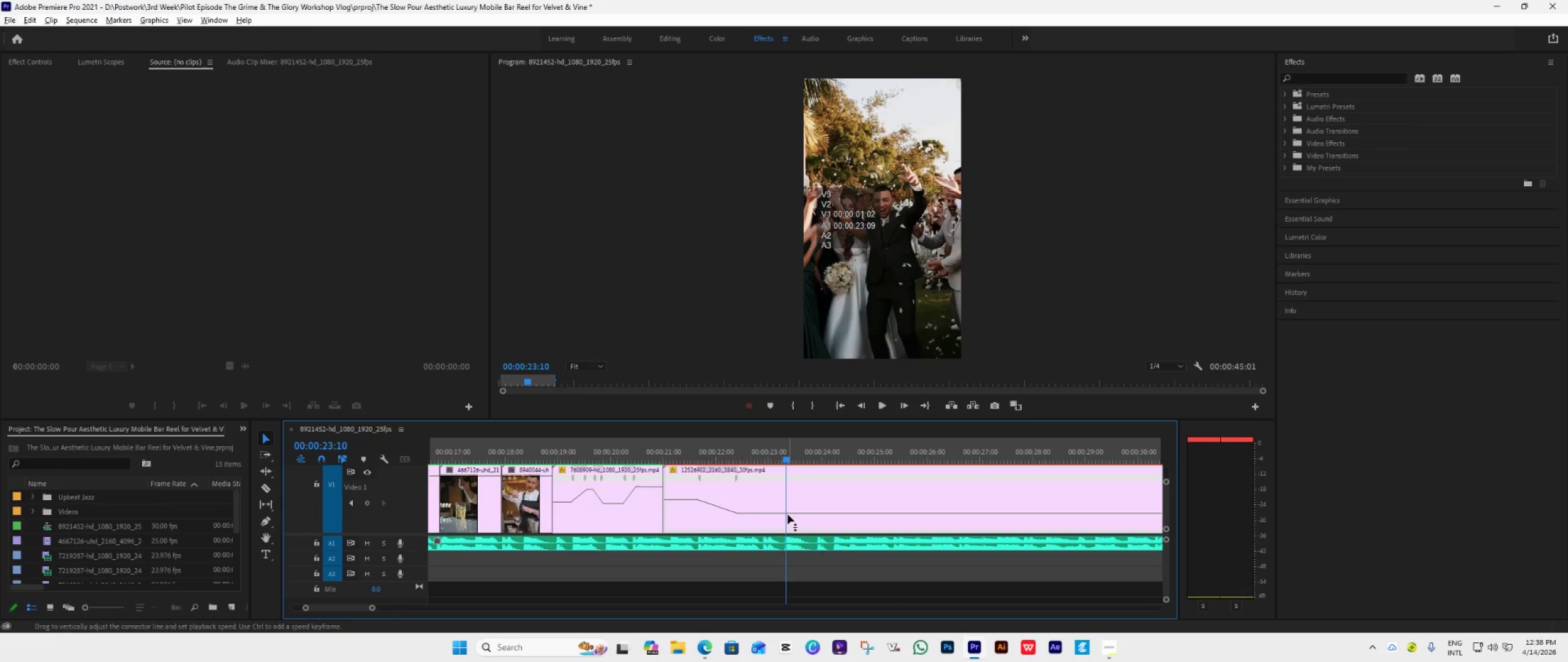 
hold_key(key=ControlLeft, duration=1.53)
left_click([786, 513])
 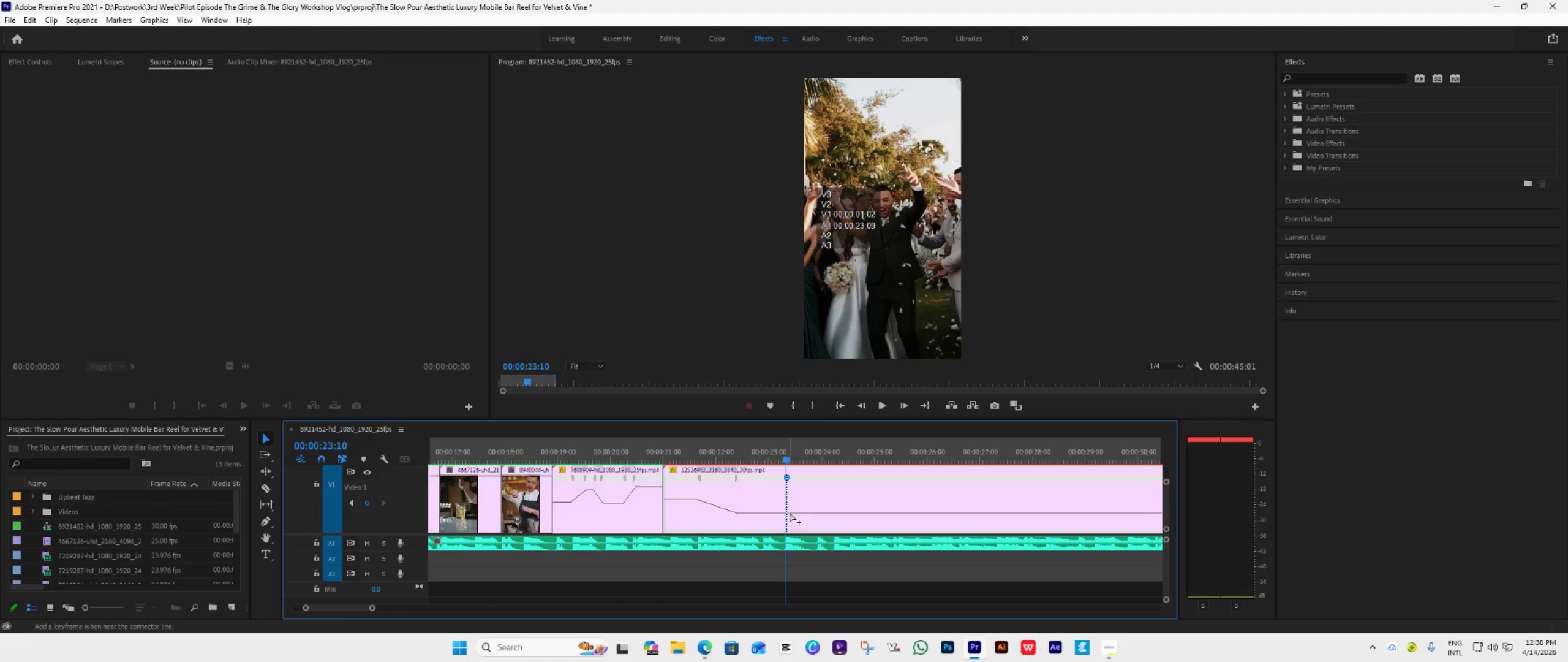 
key(Control+ControlLeft)
 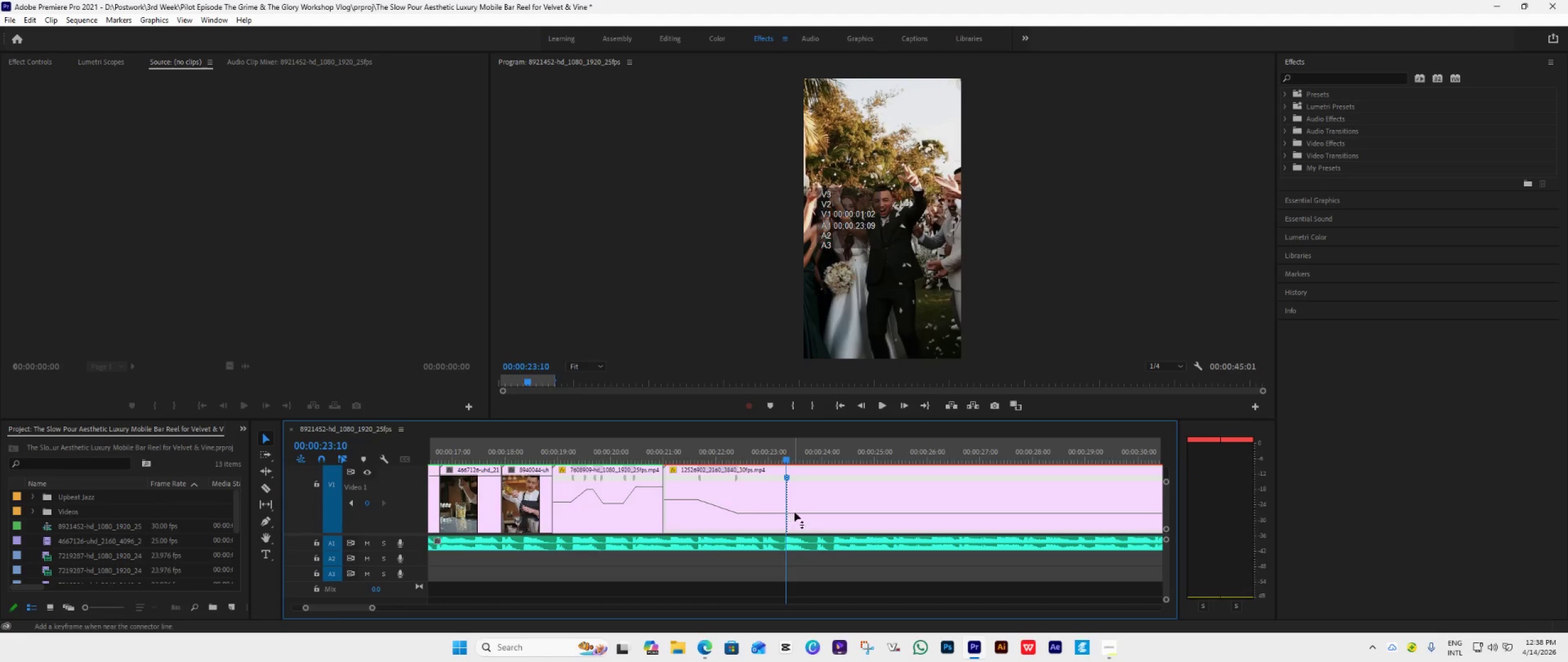 
key(Control+ControlLeft)
 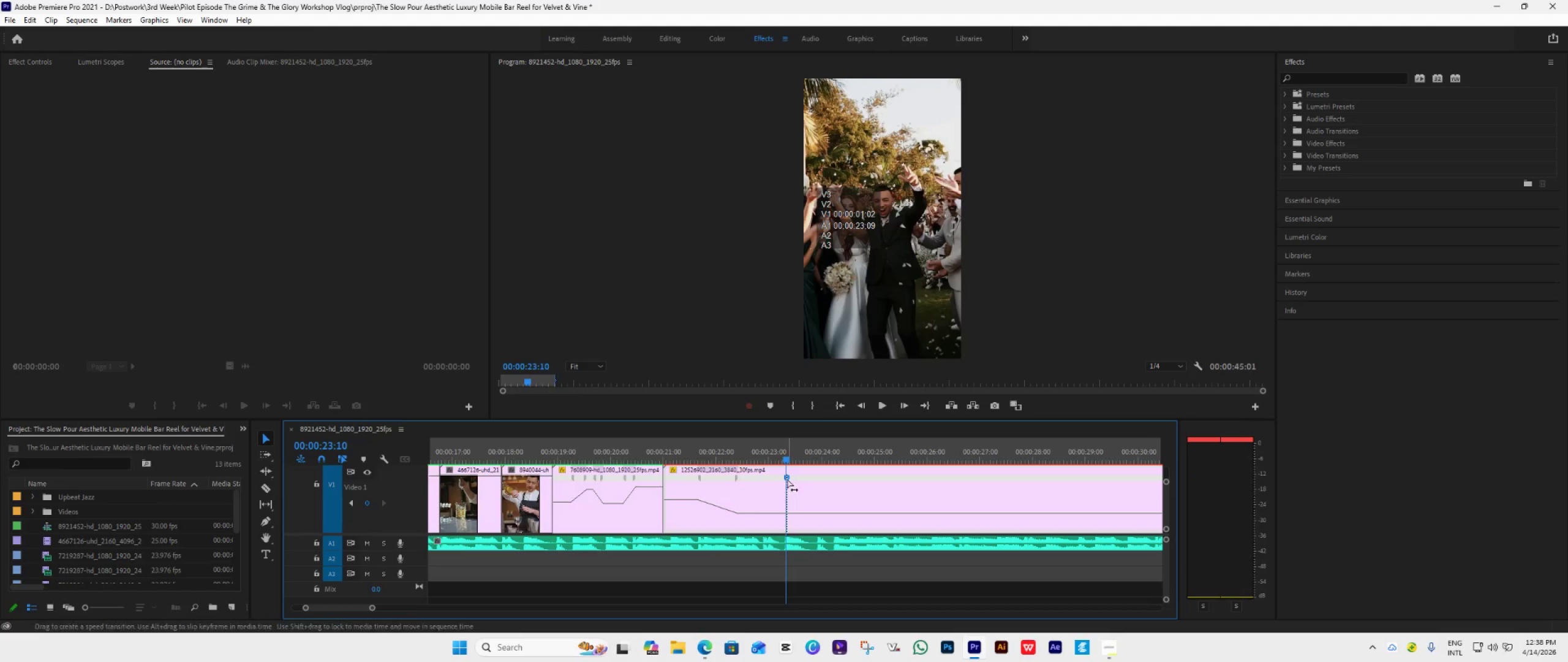 
left_click_drag(start_coordinate=[786, 479], to_coordinate=[826, 489])
 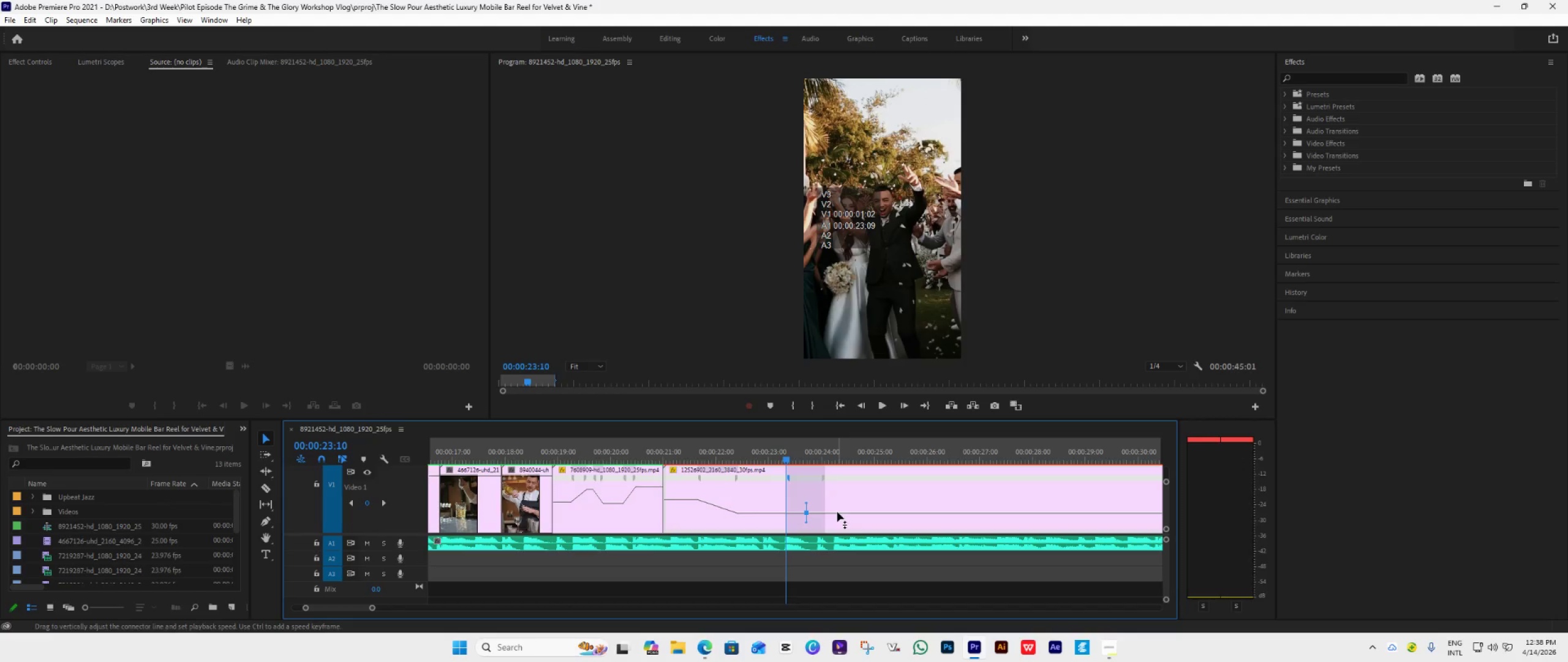 
left_click_drag(start_coordinate=[837, 512], to_coordinate=[875, 444])
 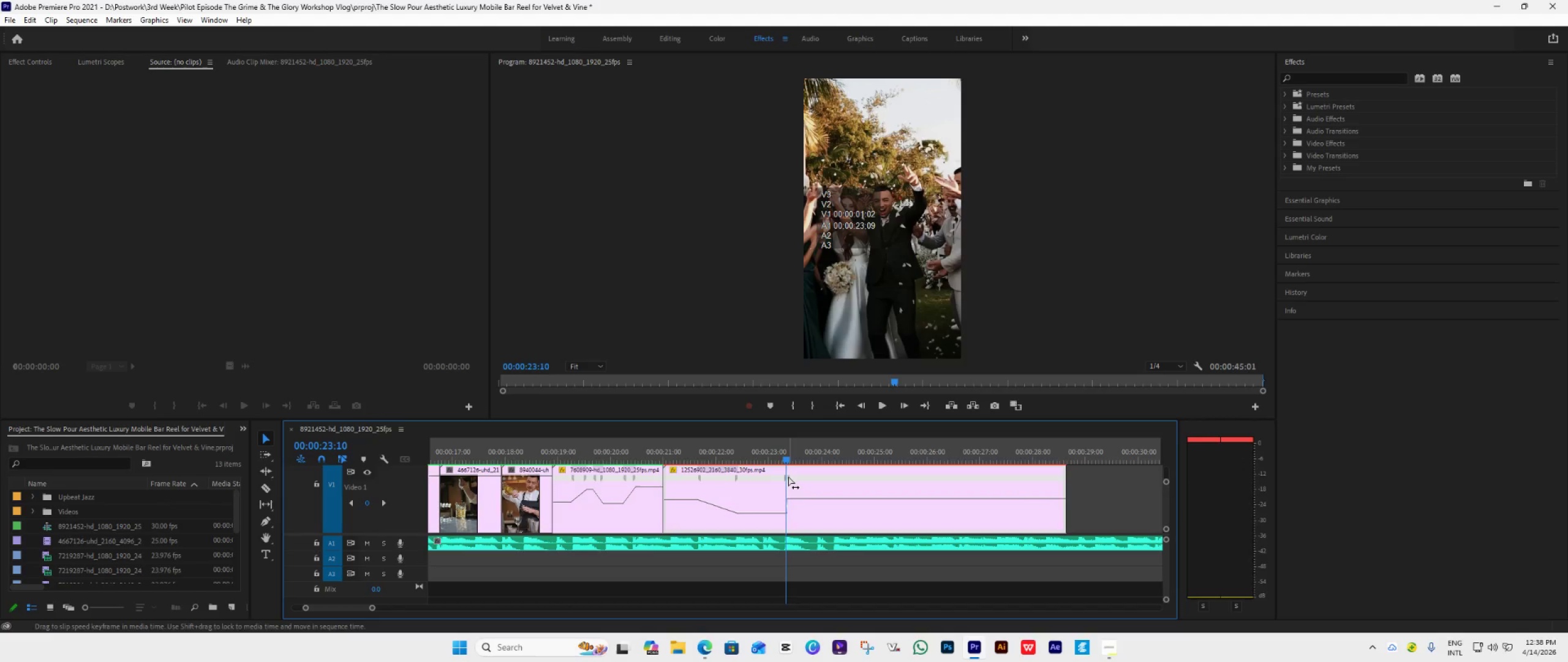 
left_click_drag(start_coordinate=[788, 477], to_coordinate=[820, 485])
 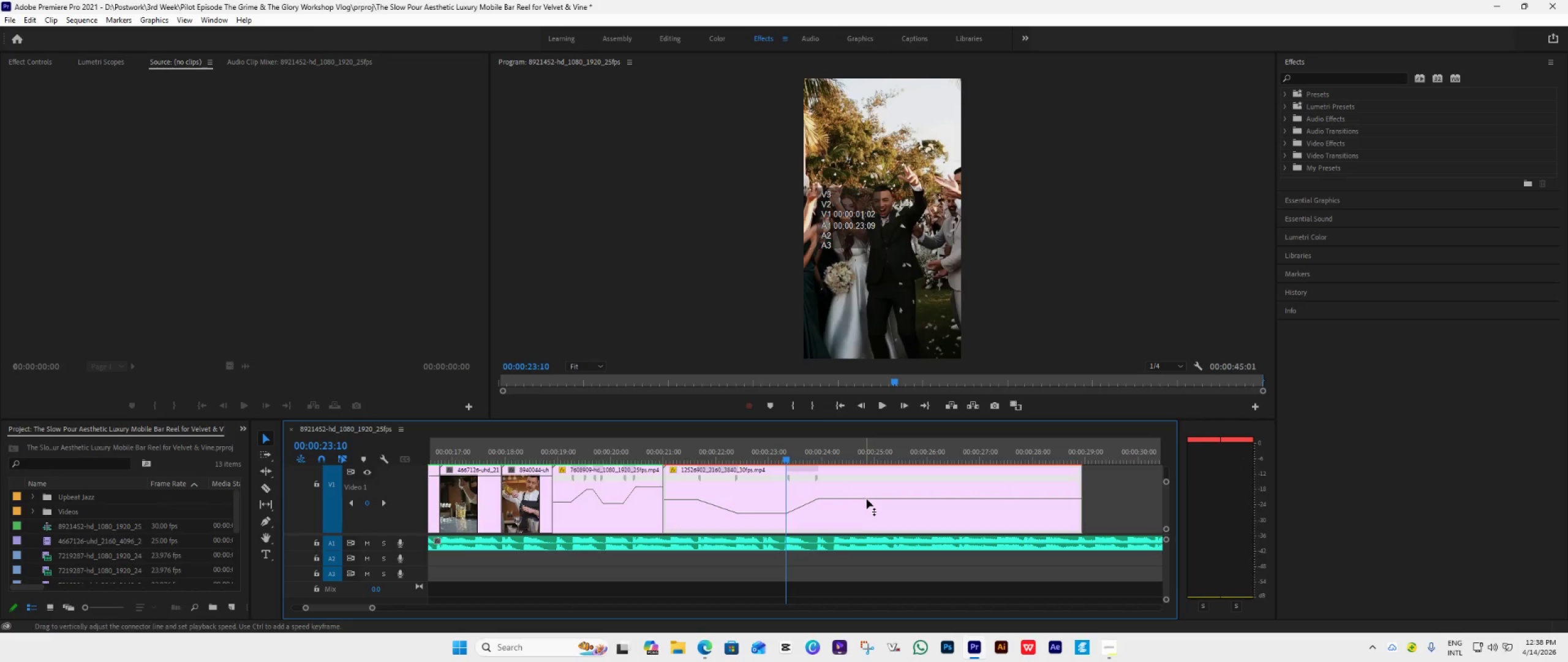 
left_click_drag(start_coordinate=[869, 498], to_coordinate=[872, 520])
 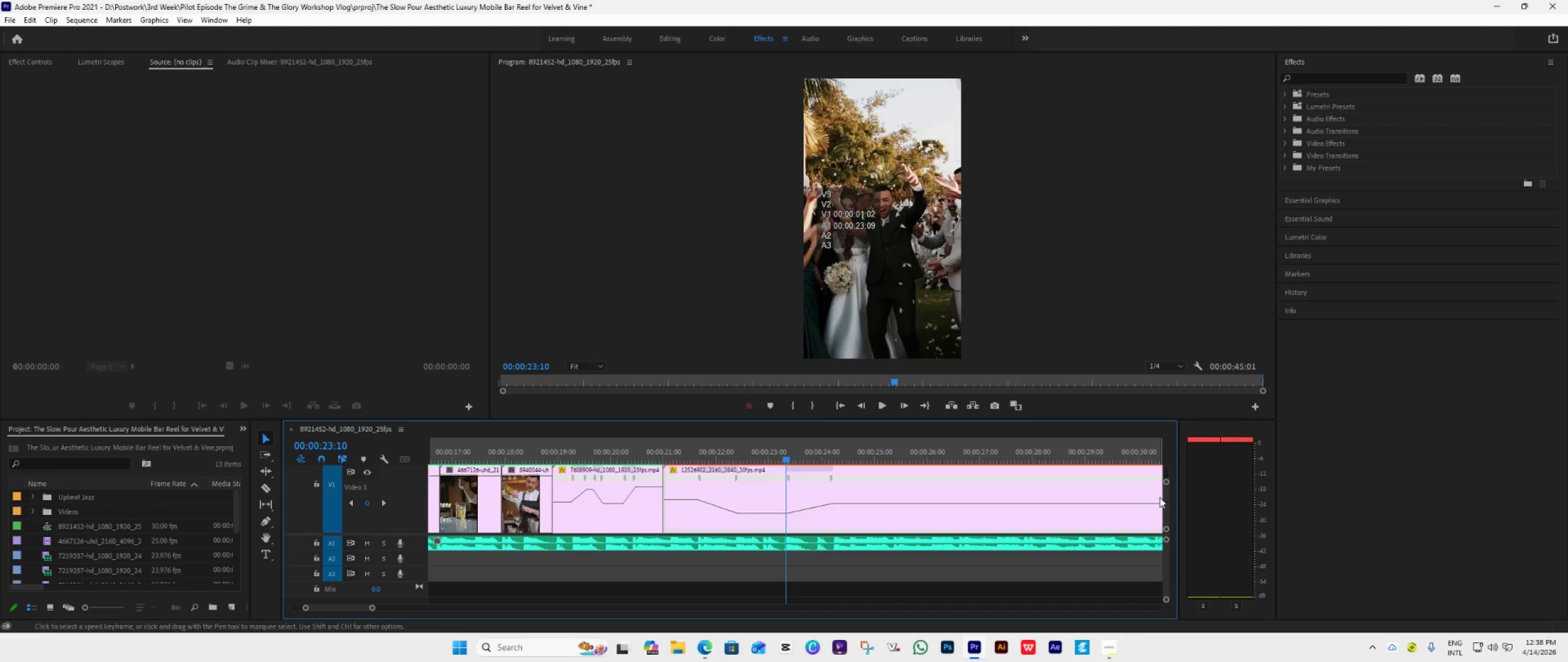 
hold_key(key=AltLeft, duration=0.59)
scroll: coordinate [935, 554], scroll_direction: down, amount: 5.0
 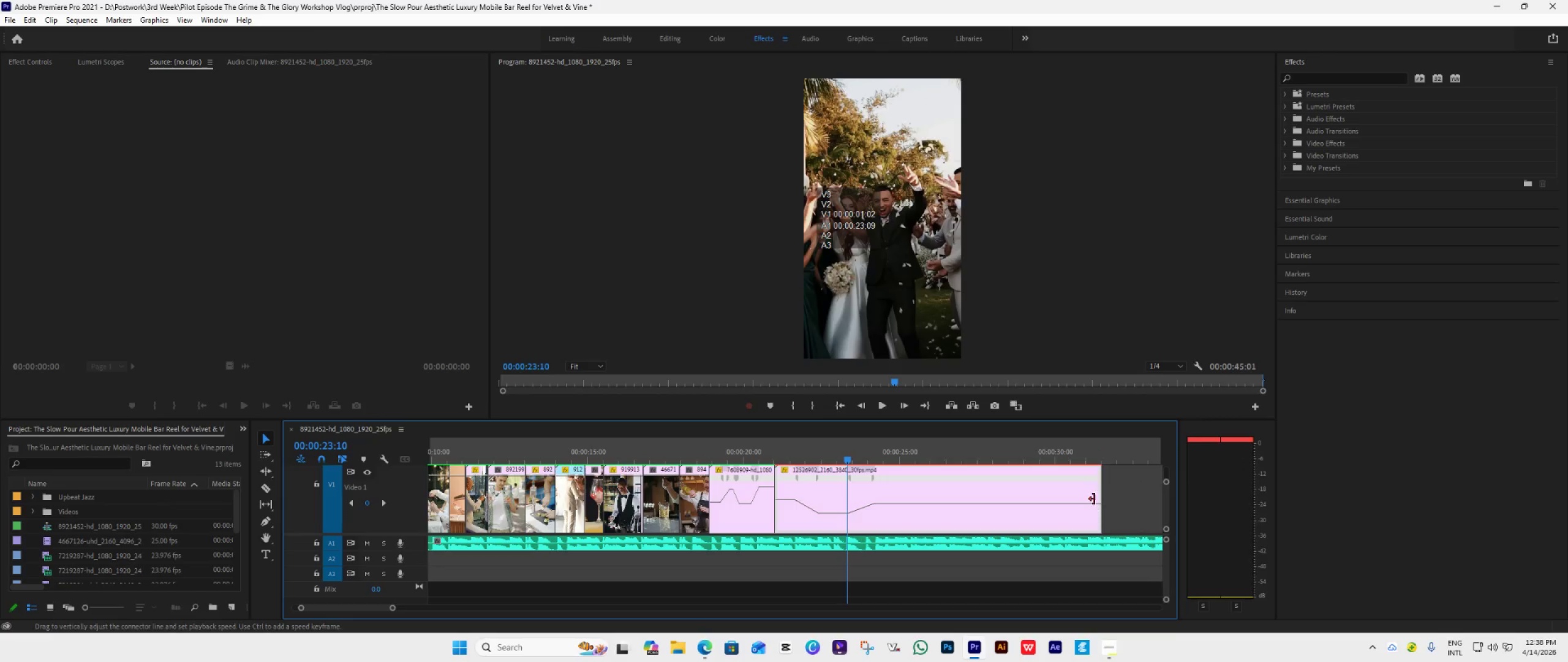 
left_click_drag(start_coordinate=[1101, 492], to_coordinate=[886, 563])
 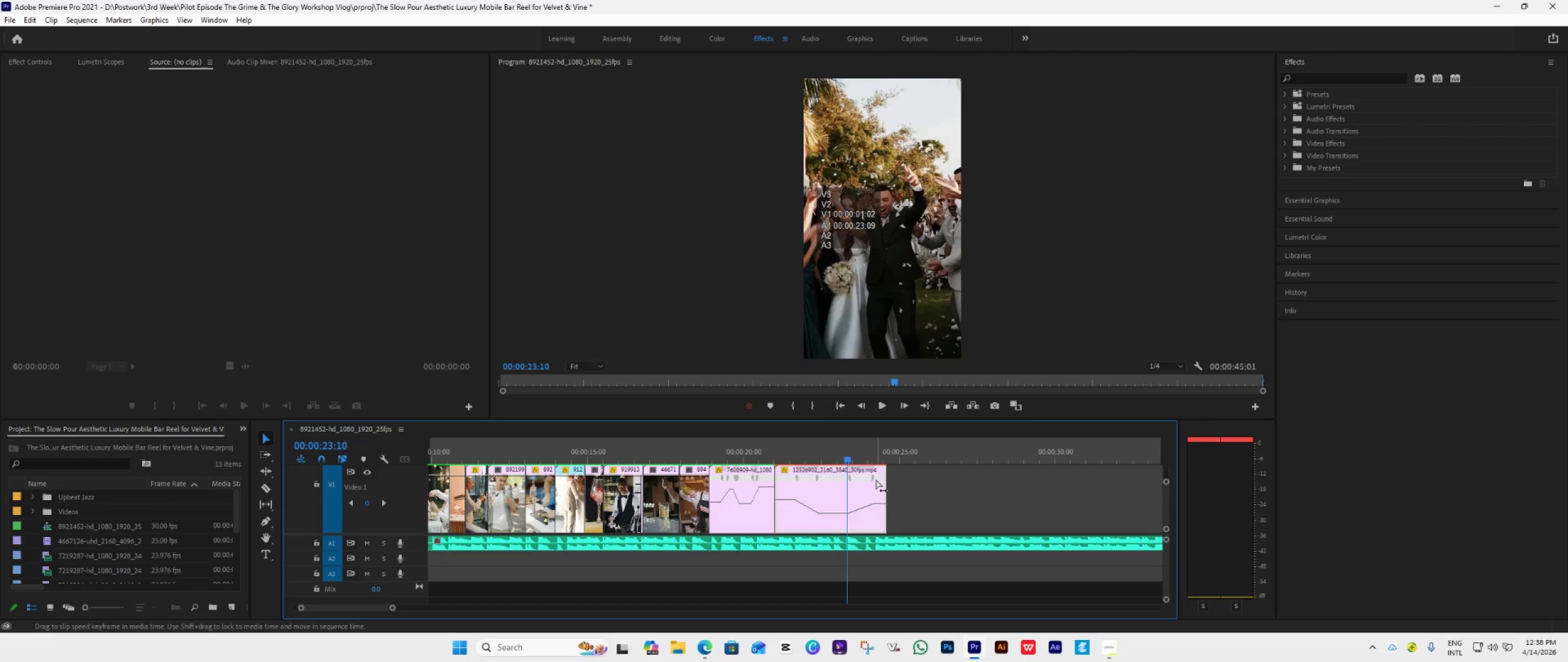 
left_click_drag(start_coordinate=[873, 477], to_coordinate=[865, 504])
 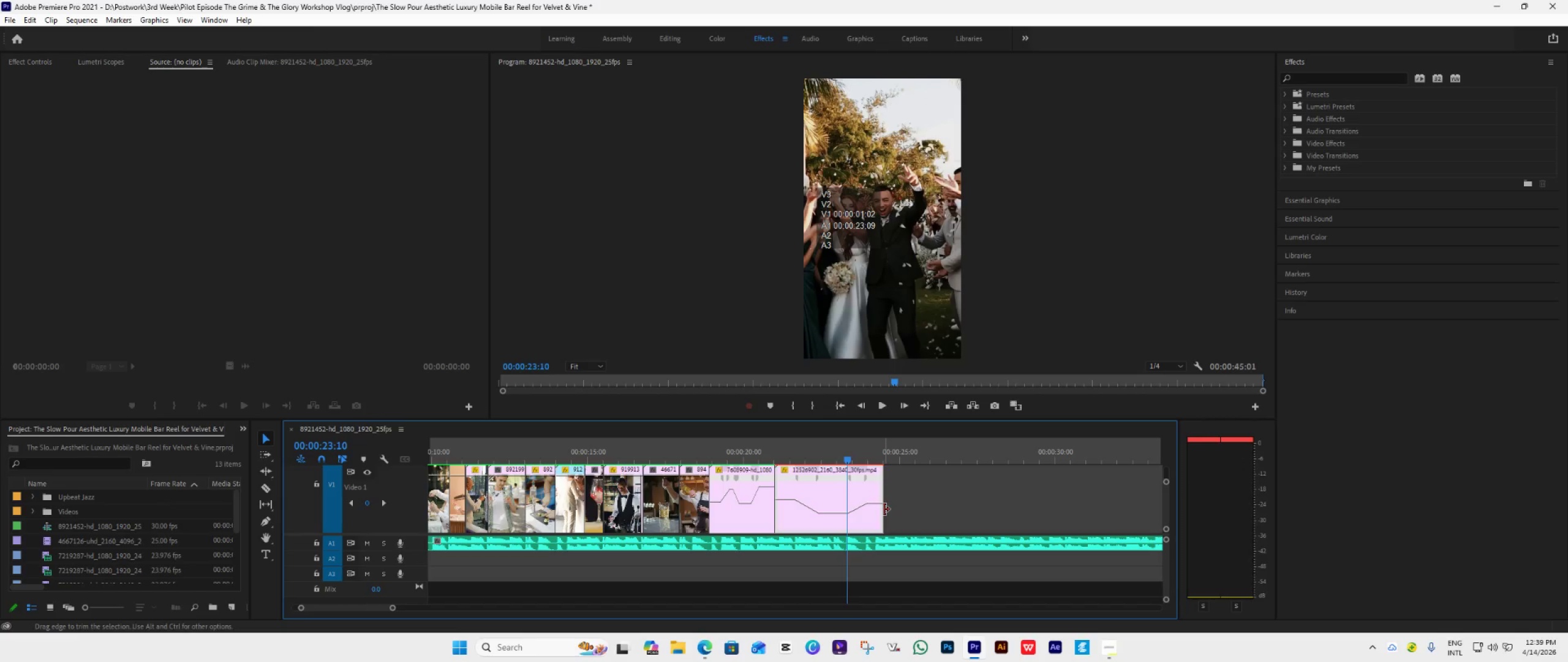 
left_click_drag(start_coordinate=[883, 508], to_coordinate=[875, 544])
 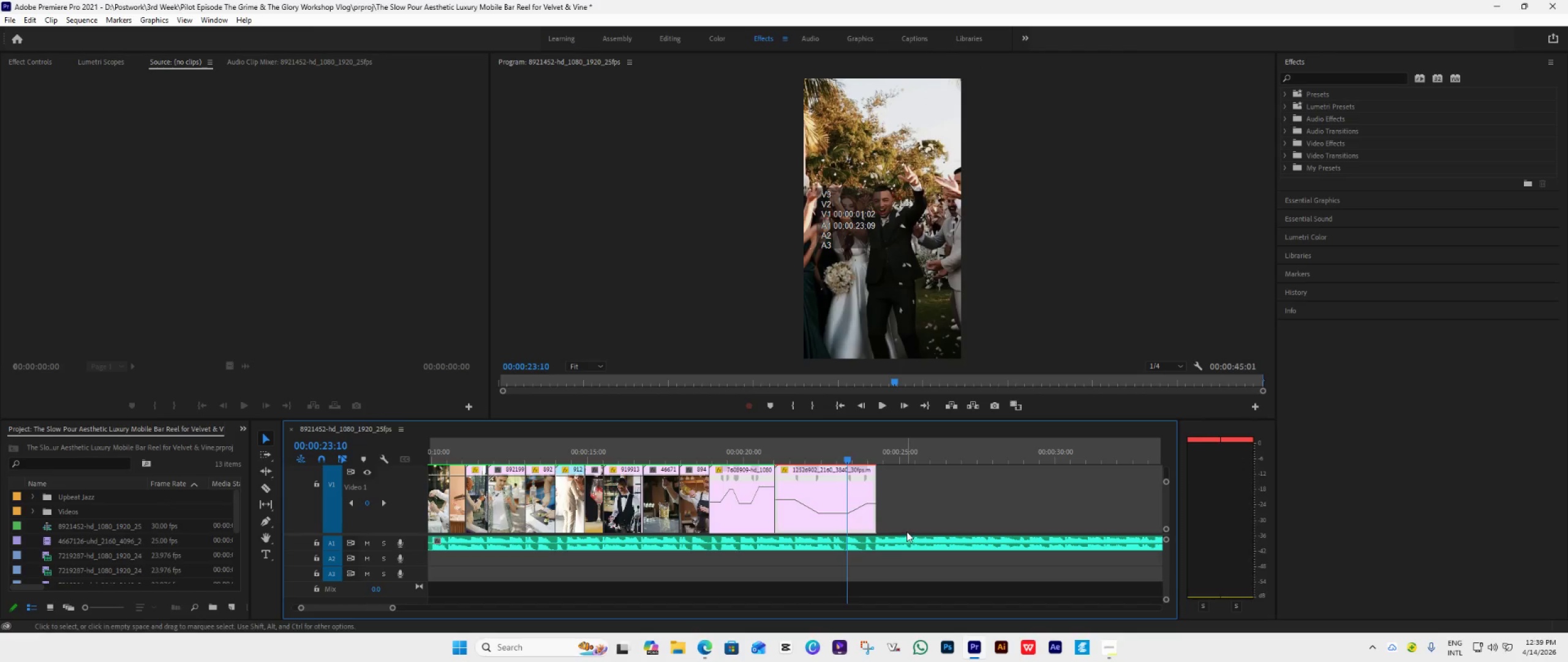 
key(Space)
 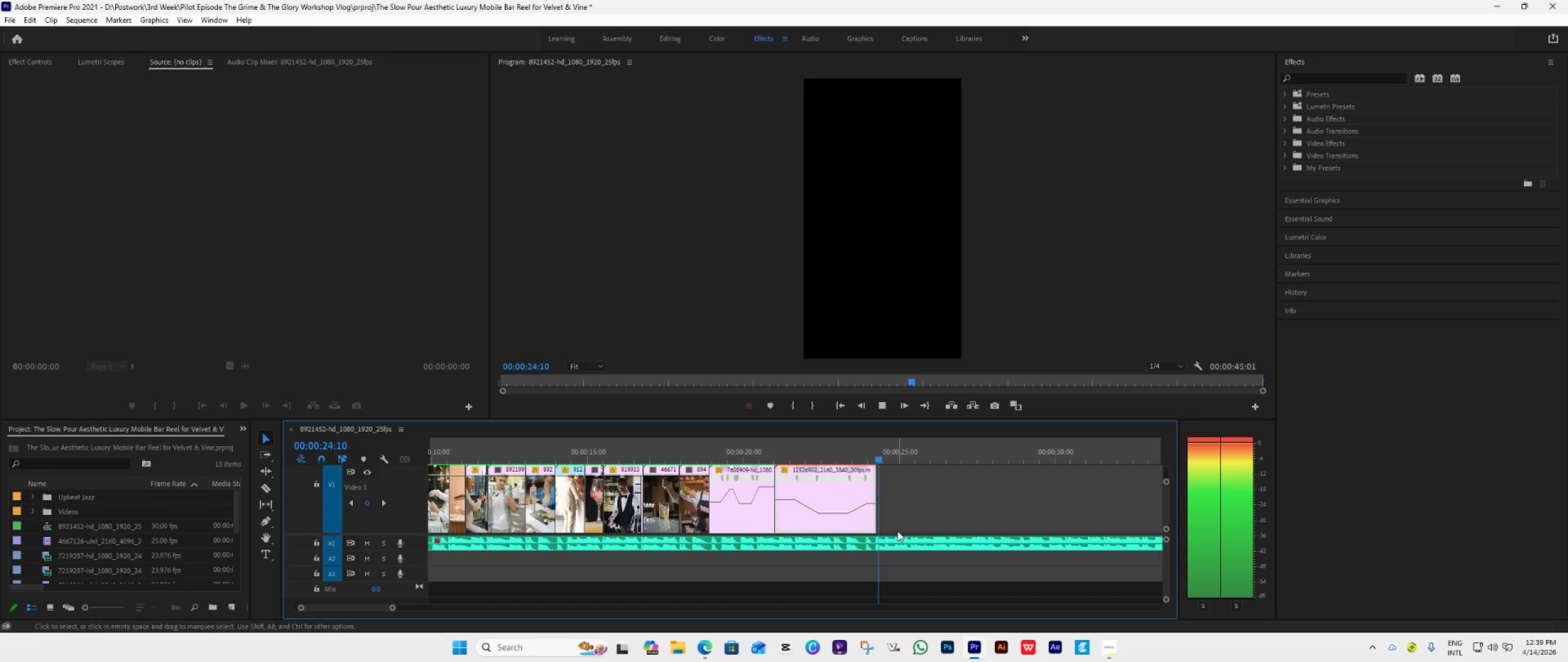 
key(Space)
 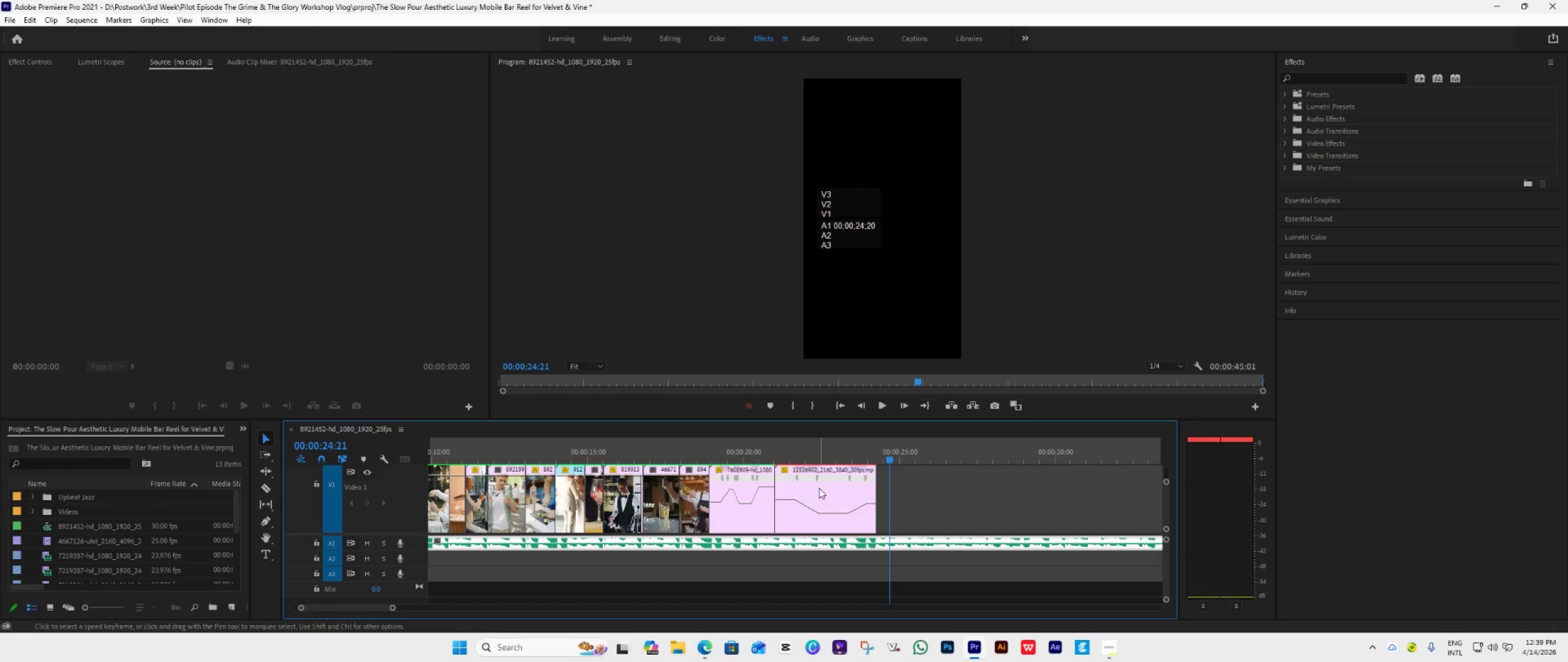 
left_click([824, 489])
 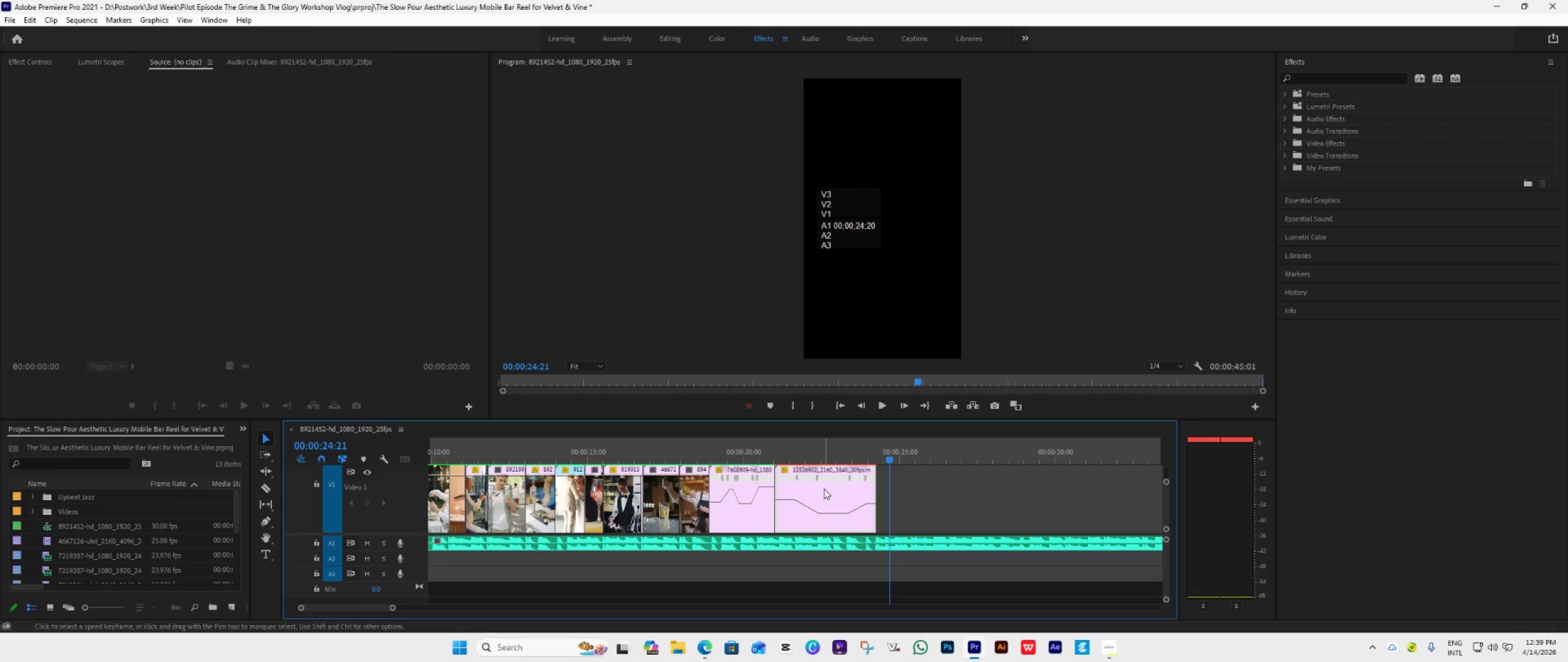 
key(Enter)
 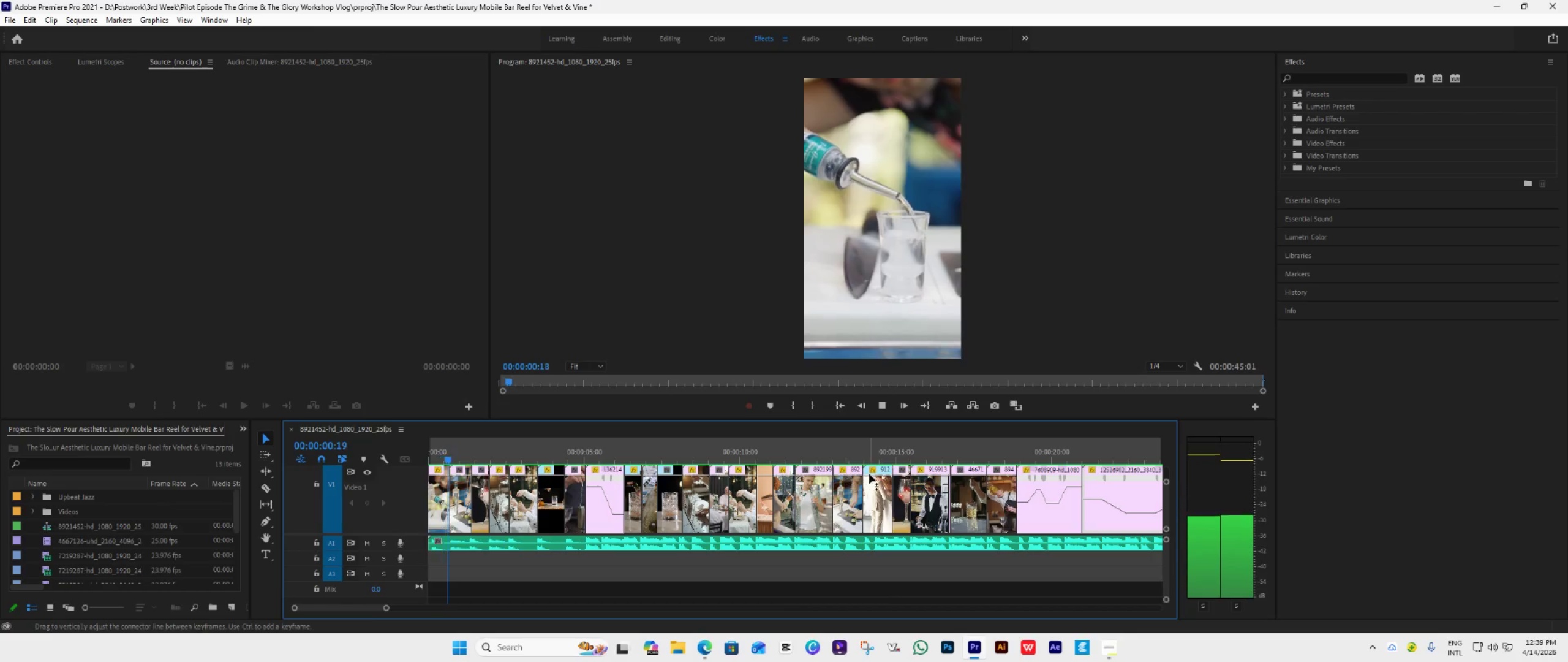 
hold_key(key=AltLeft, duration=0.54)
scroll: coordinate [842, 498], scroll_direction: down, amount: 11.0
 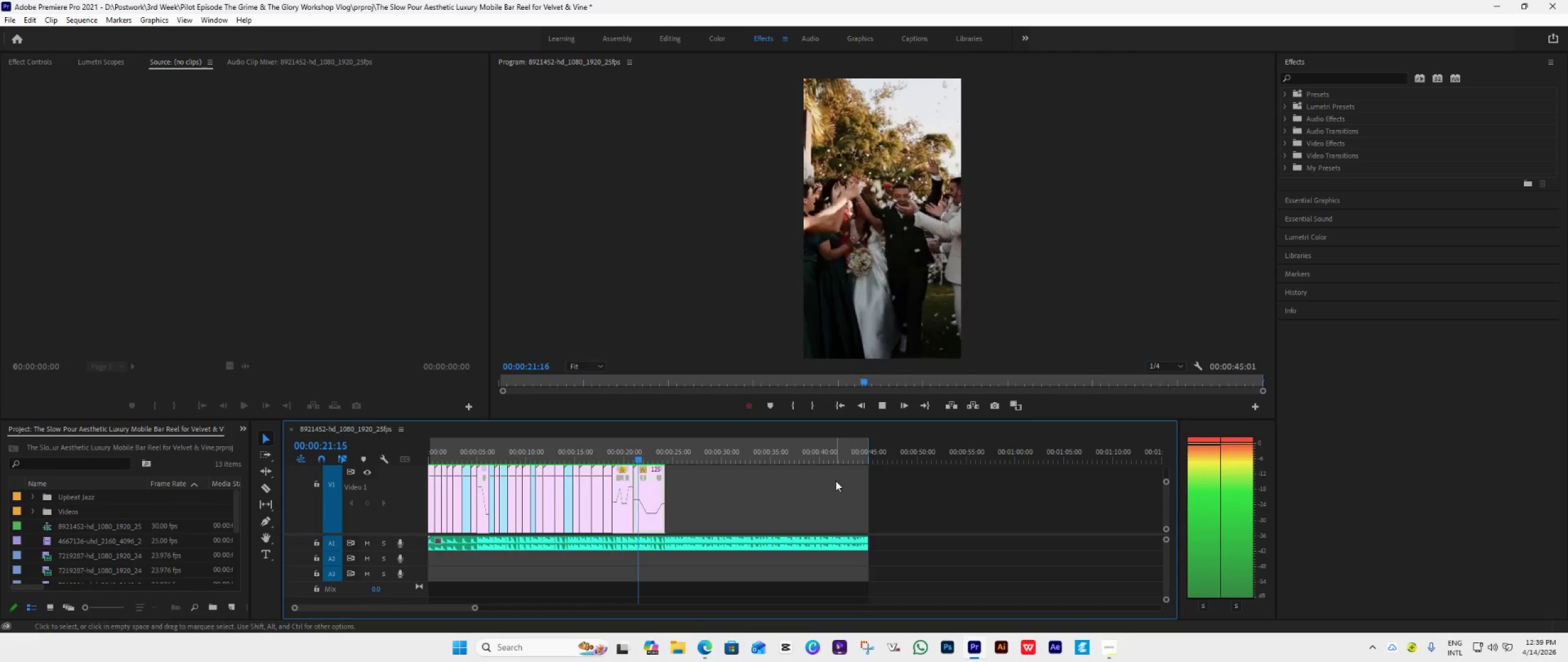 
wait(24.3)
 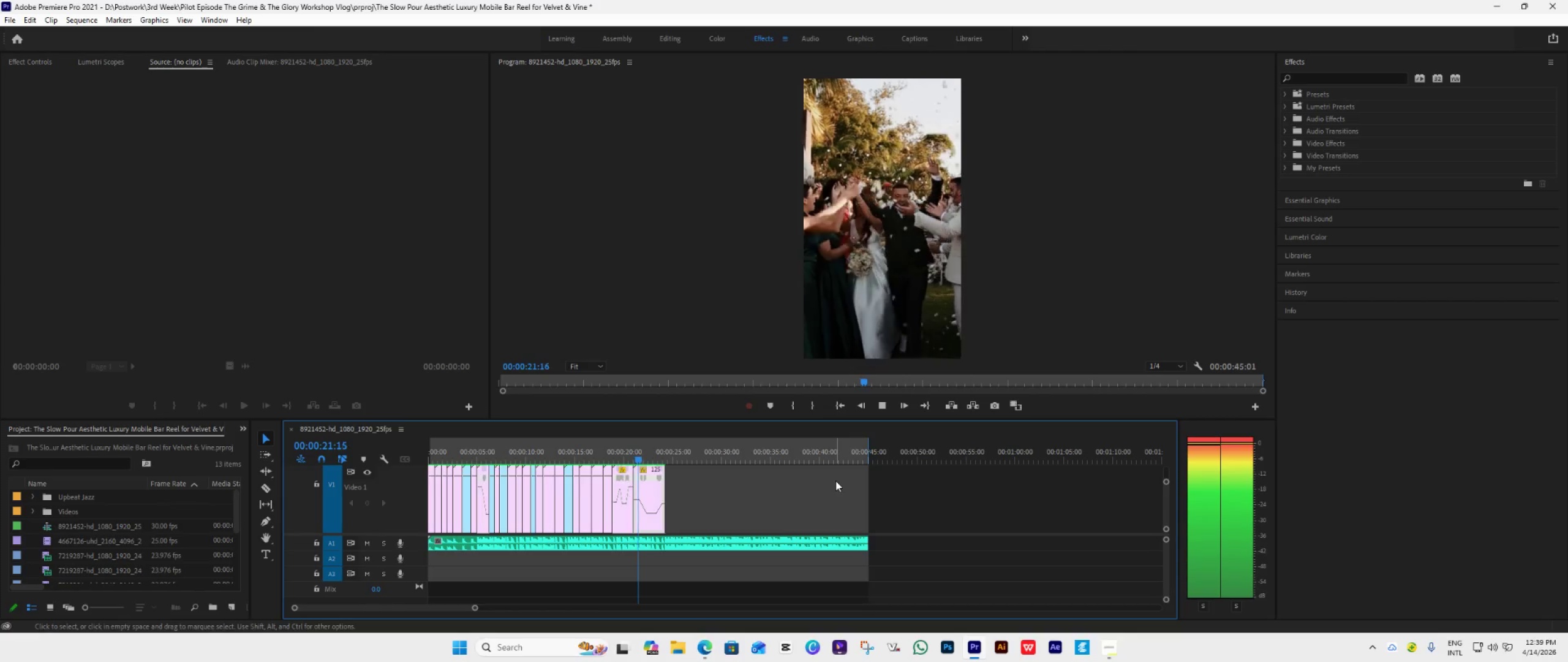 
key(Space)
 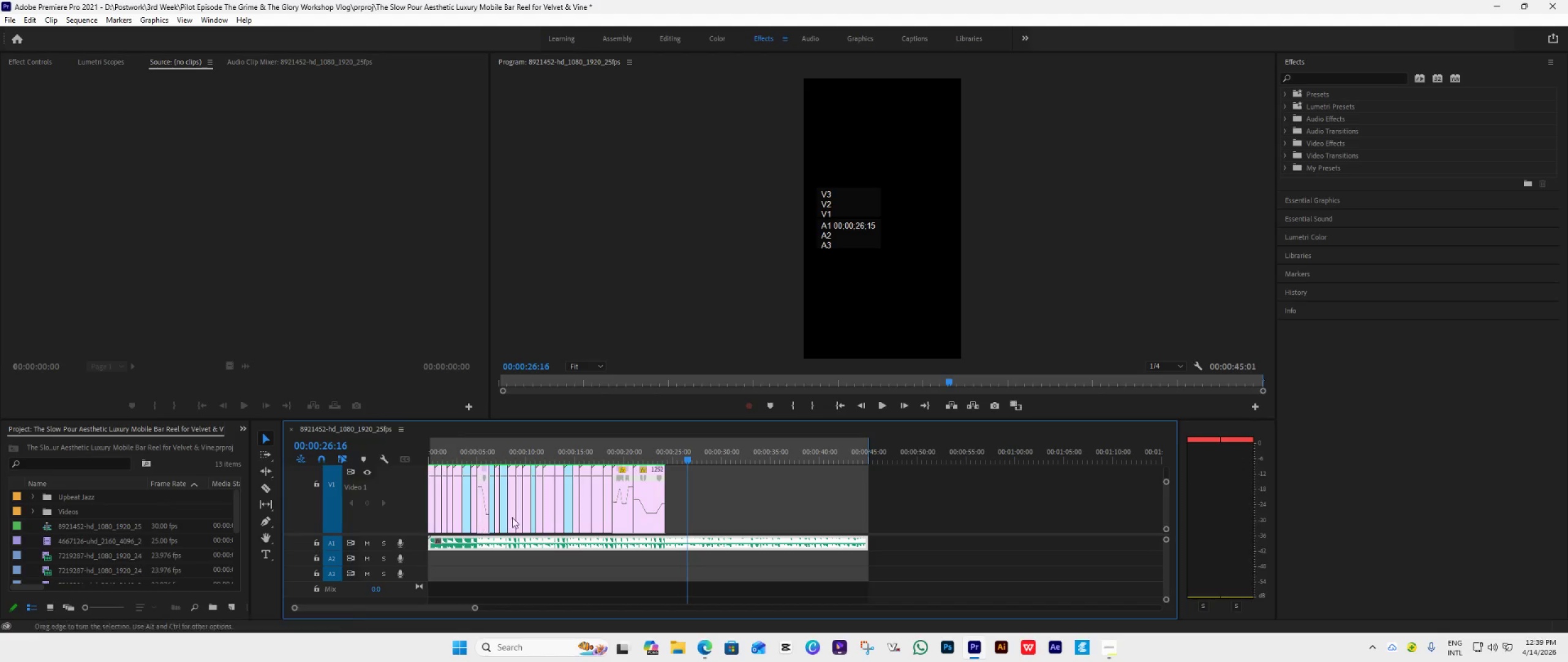 
scroll: coordinate [91, 528], scroll_direction: up, amount: 6.0
 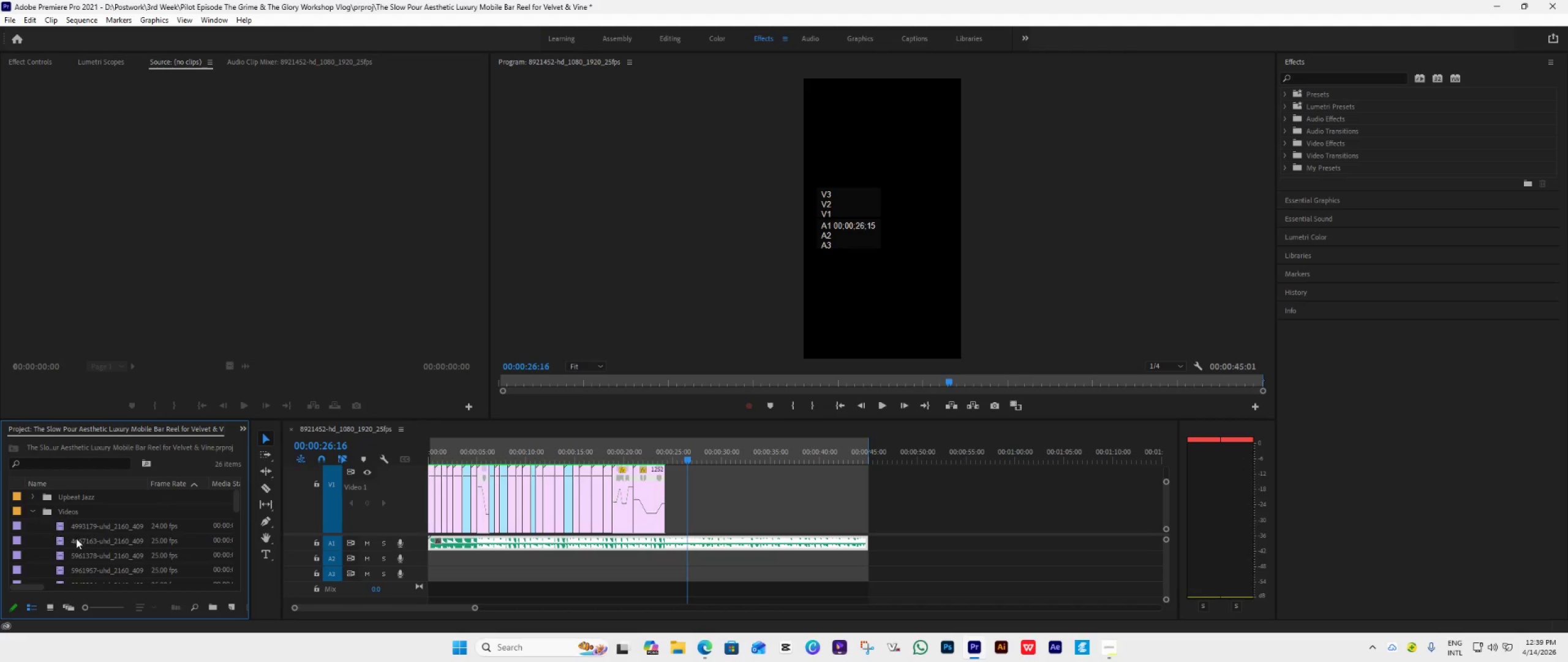 
double_click([74, 527])
 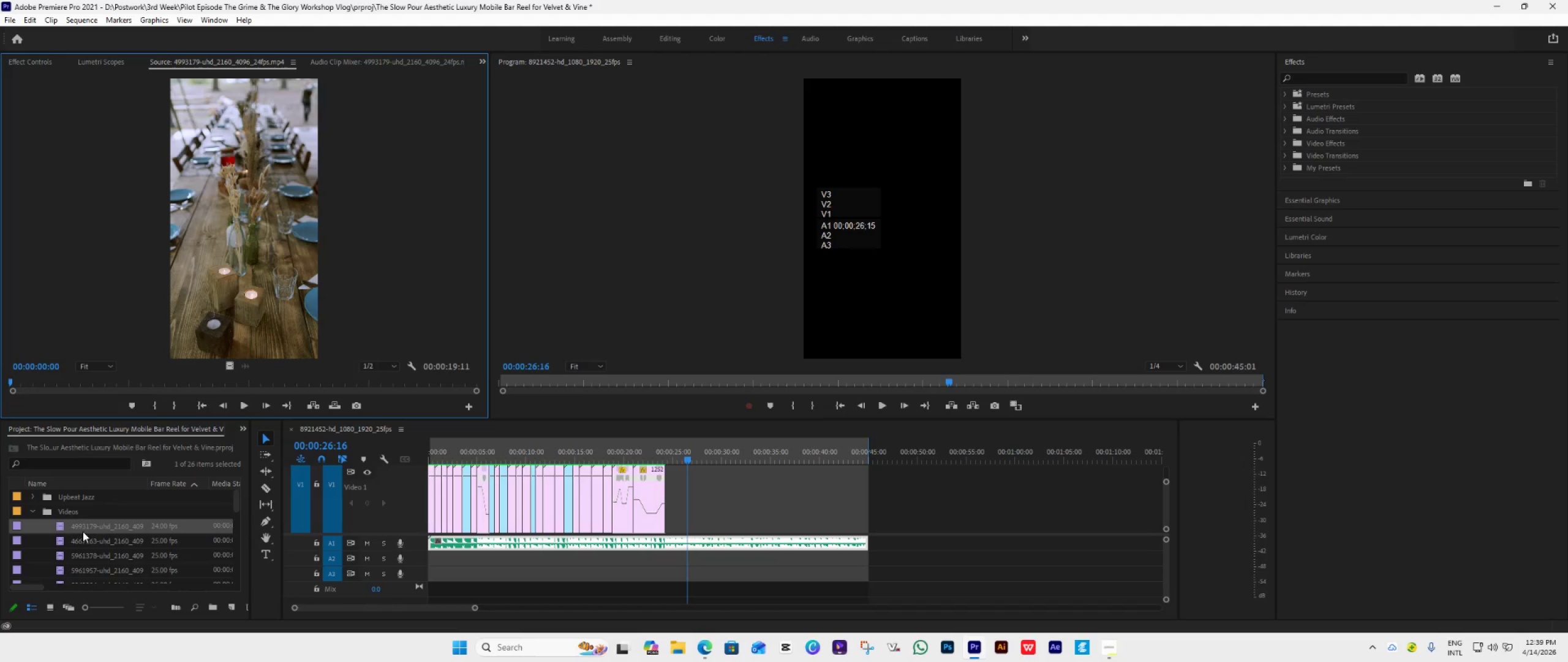 
left_click_drag(start_coordinate=[89, 525], to_coordinate=[665, 523])
 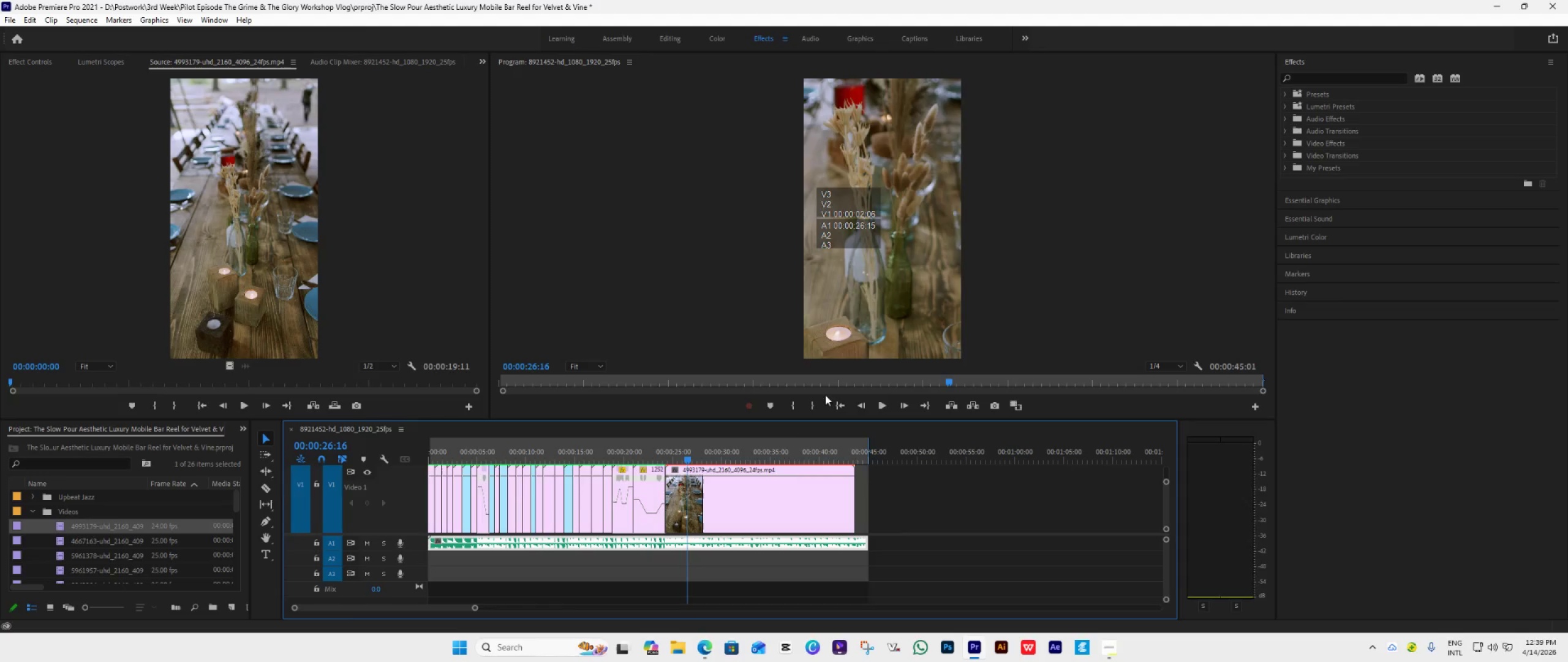 
right_click([775, 503])
 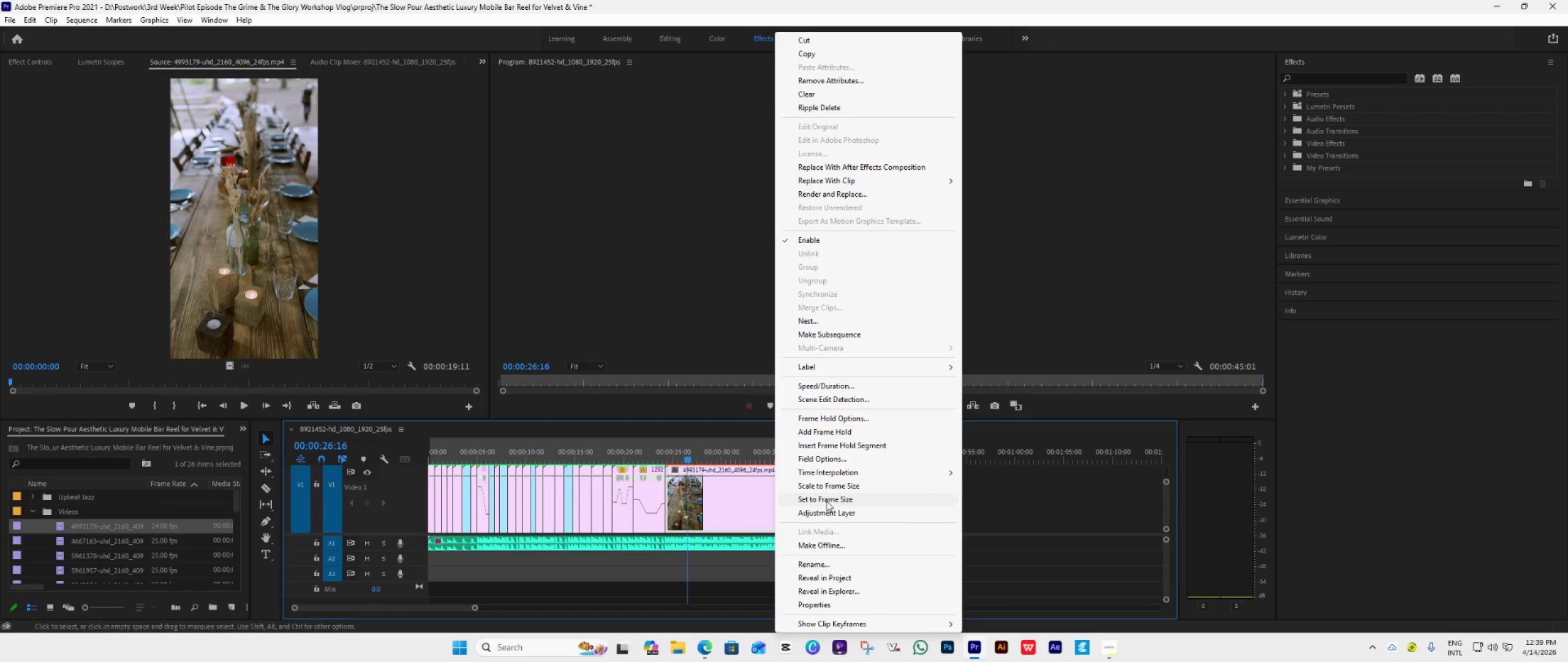 
left_click([826, 505])
 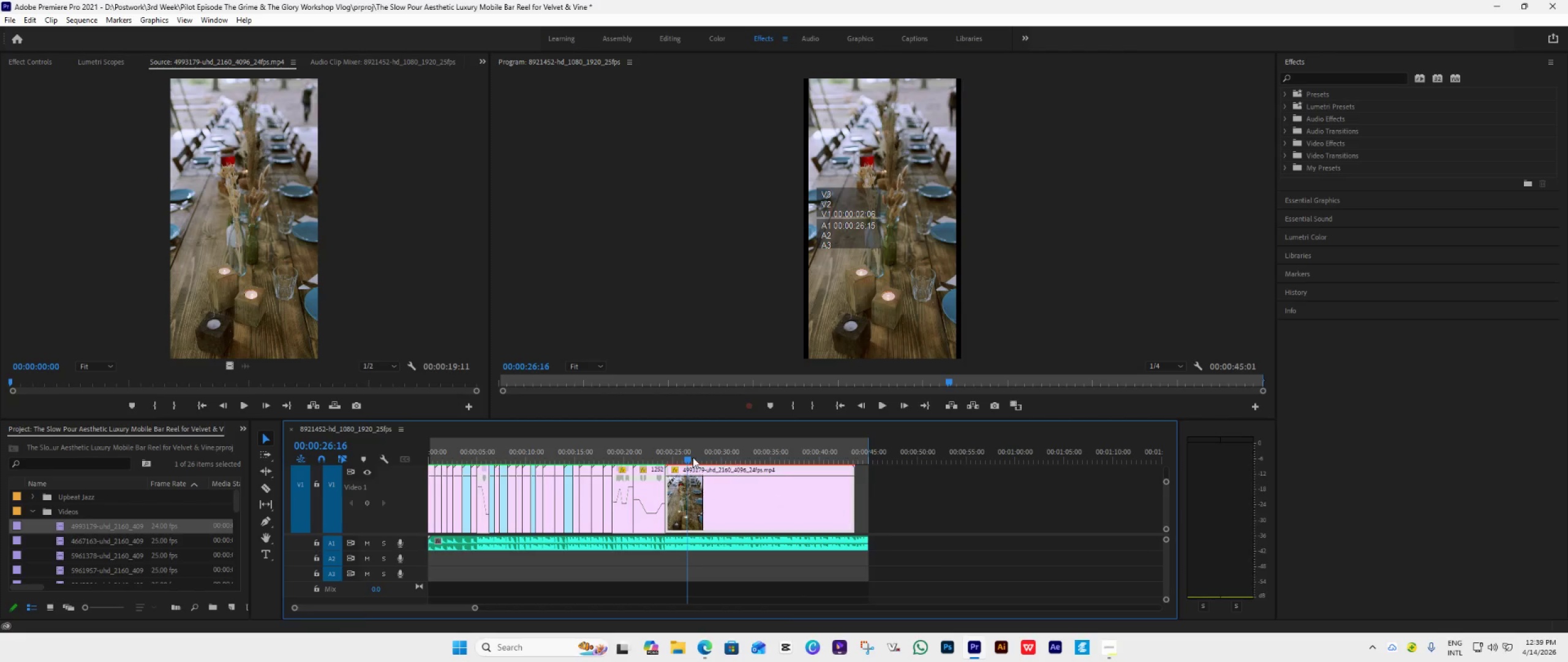 
left_click_drag(start_coordinate=[684, 455], to_coordinate=[662, 474])
 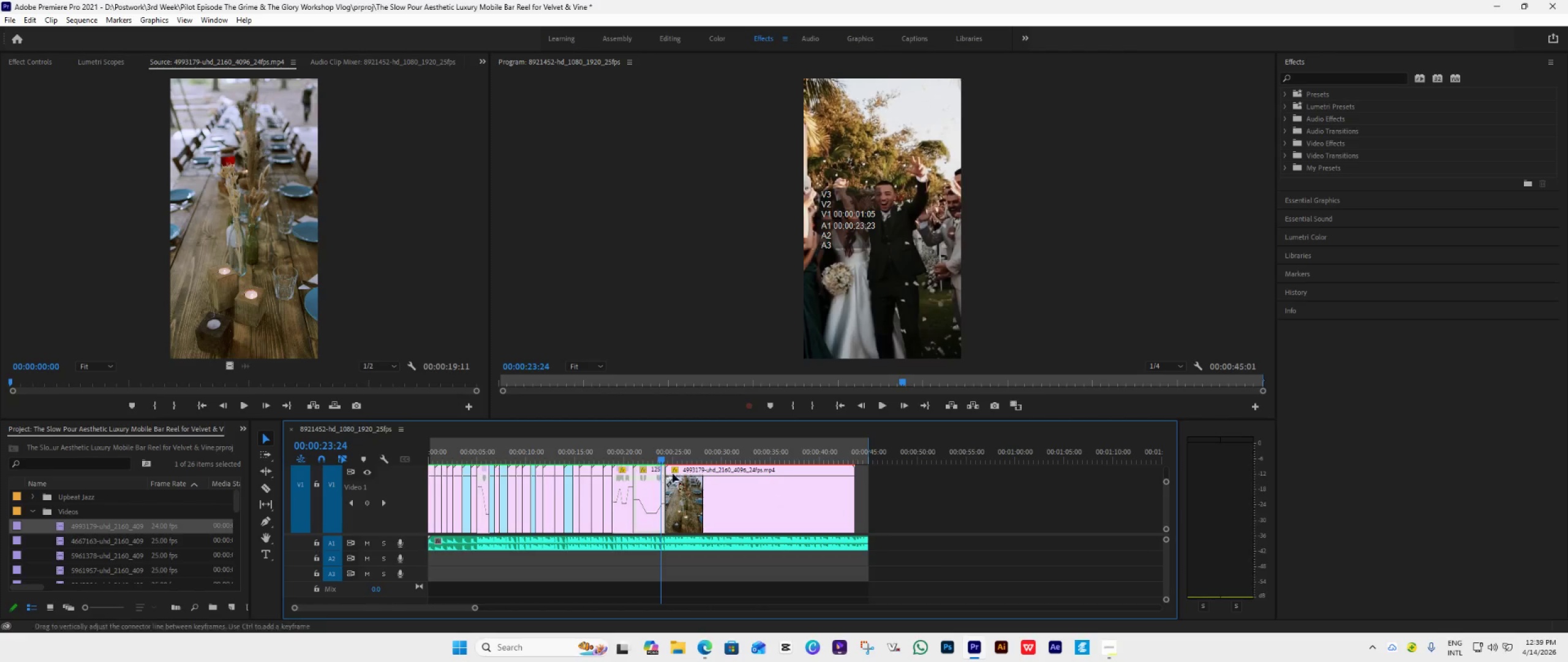 
key(Space)
 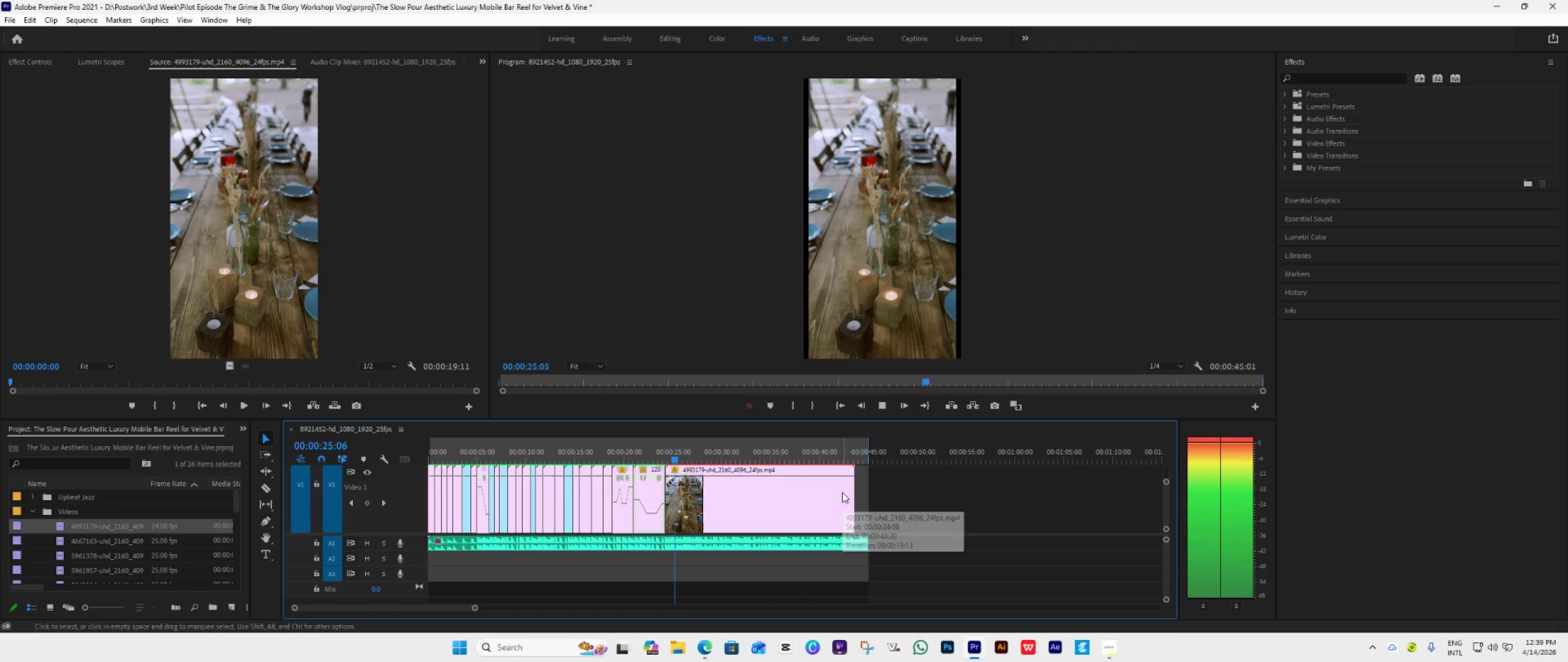 
key(Space)
 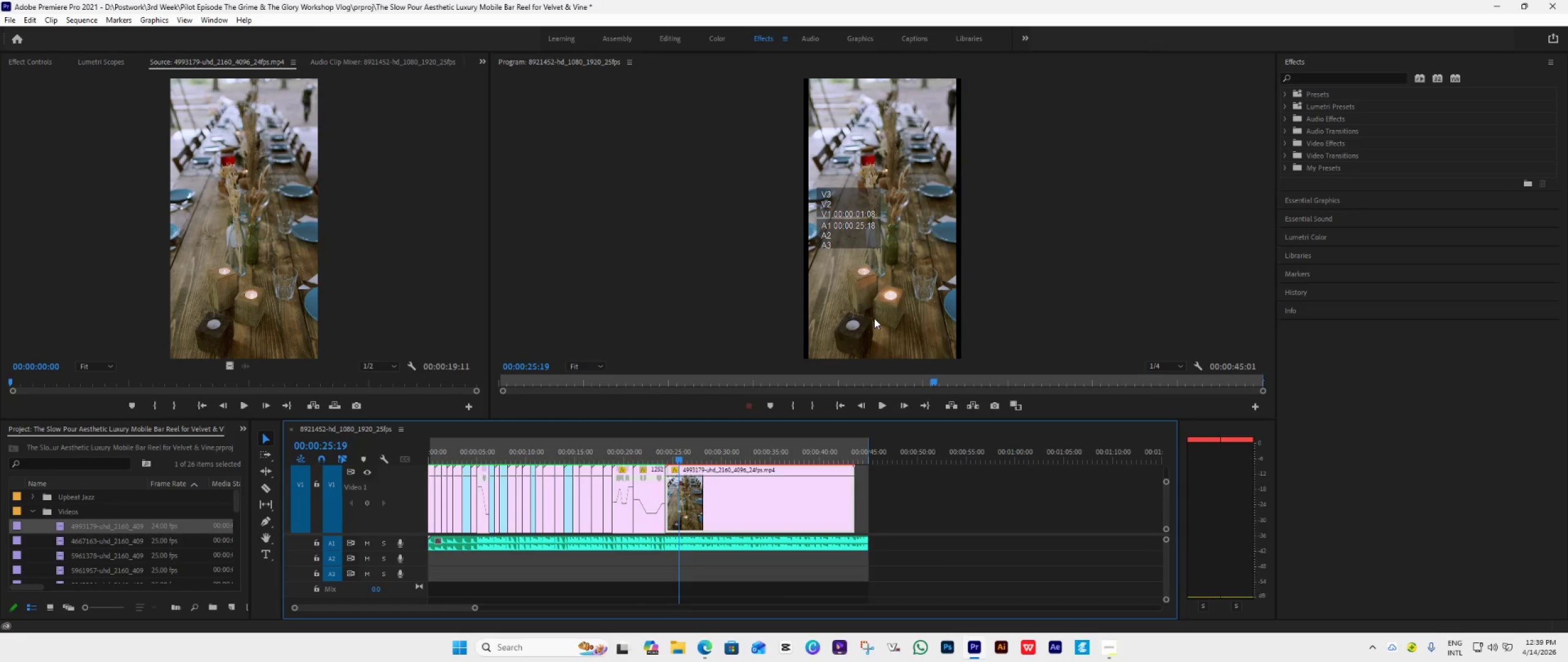 
double_click([874, 318])
 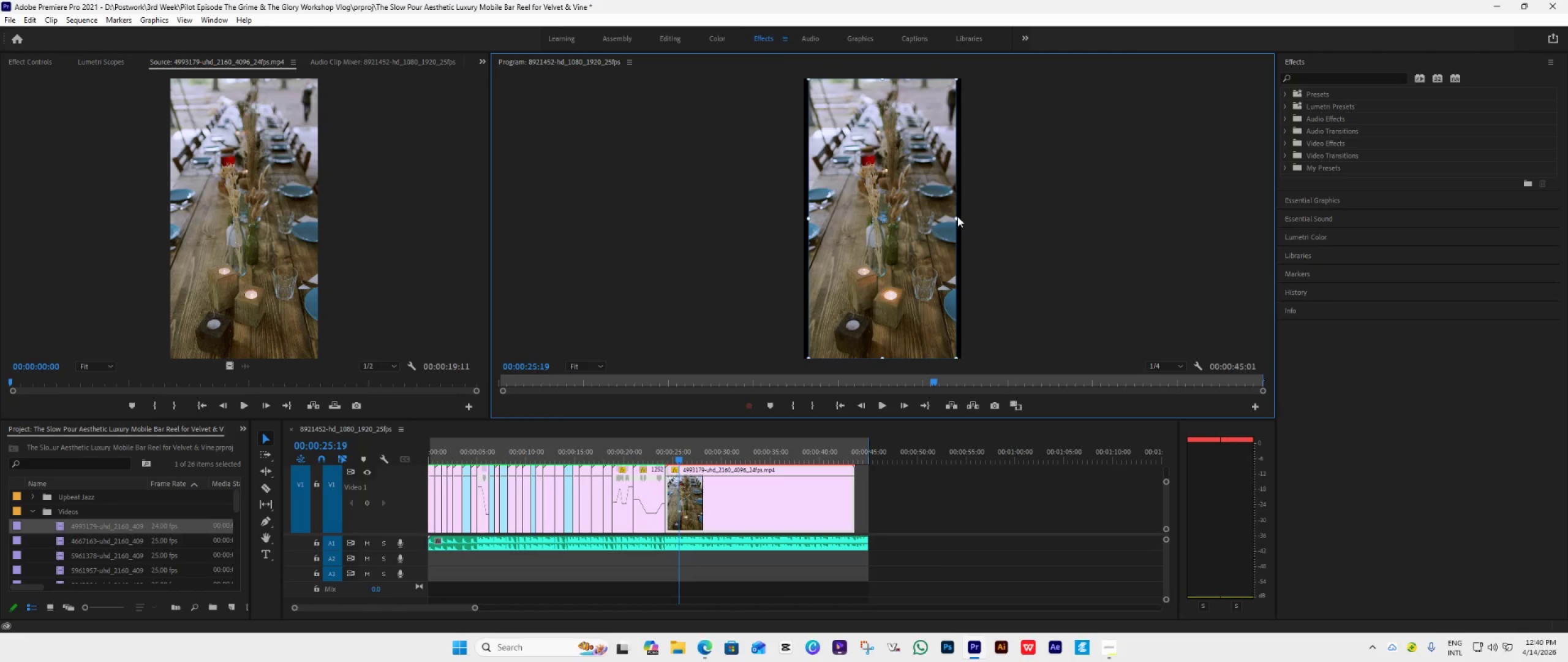 
left_click_drag(start_coordinate=[957, 218], to_coordinate=[962, 235])
 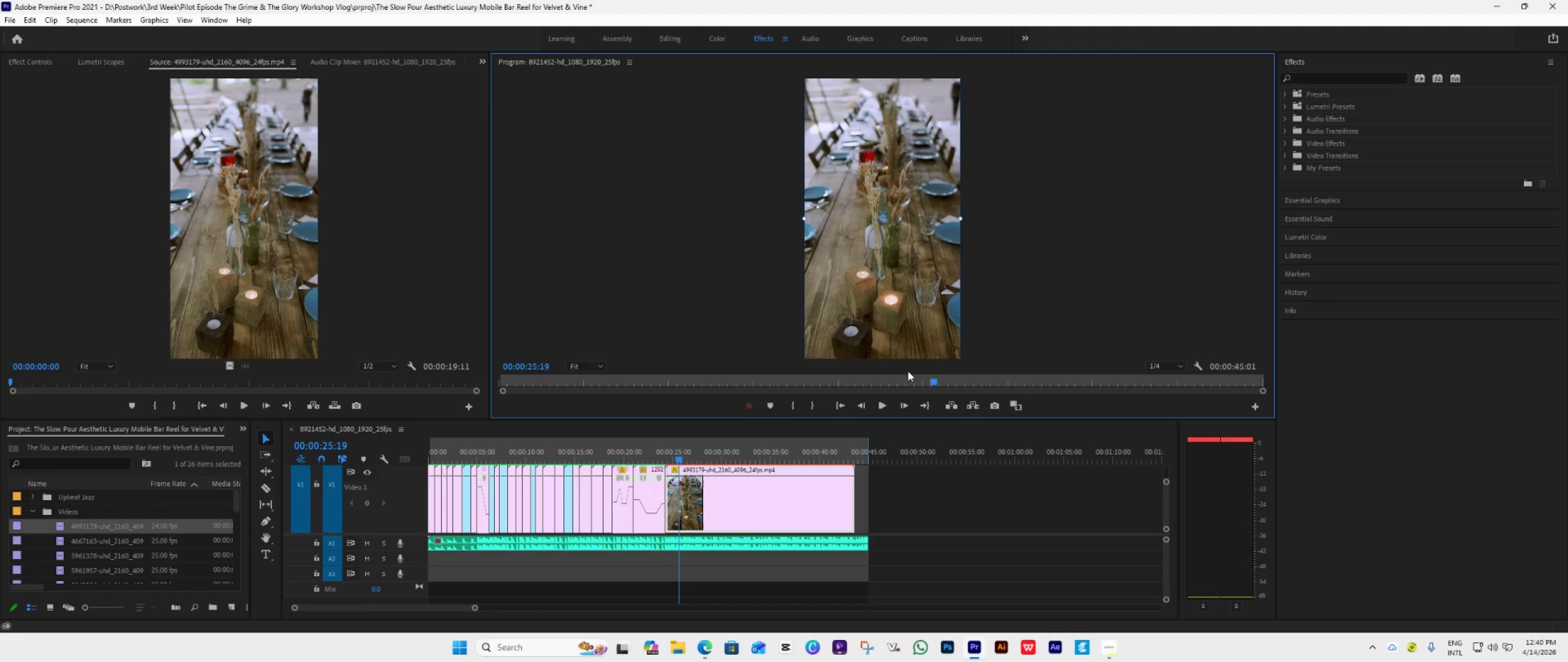 
key(Space)
 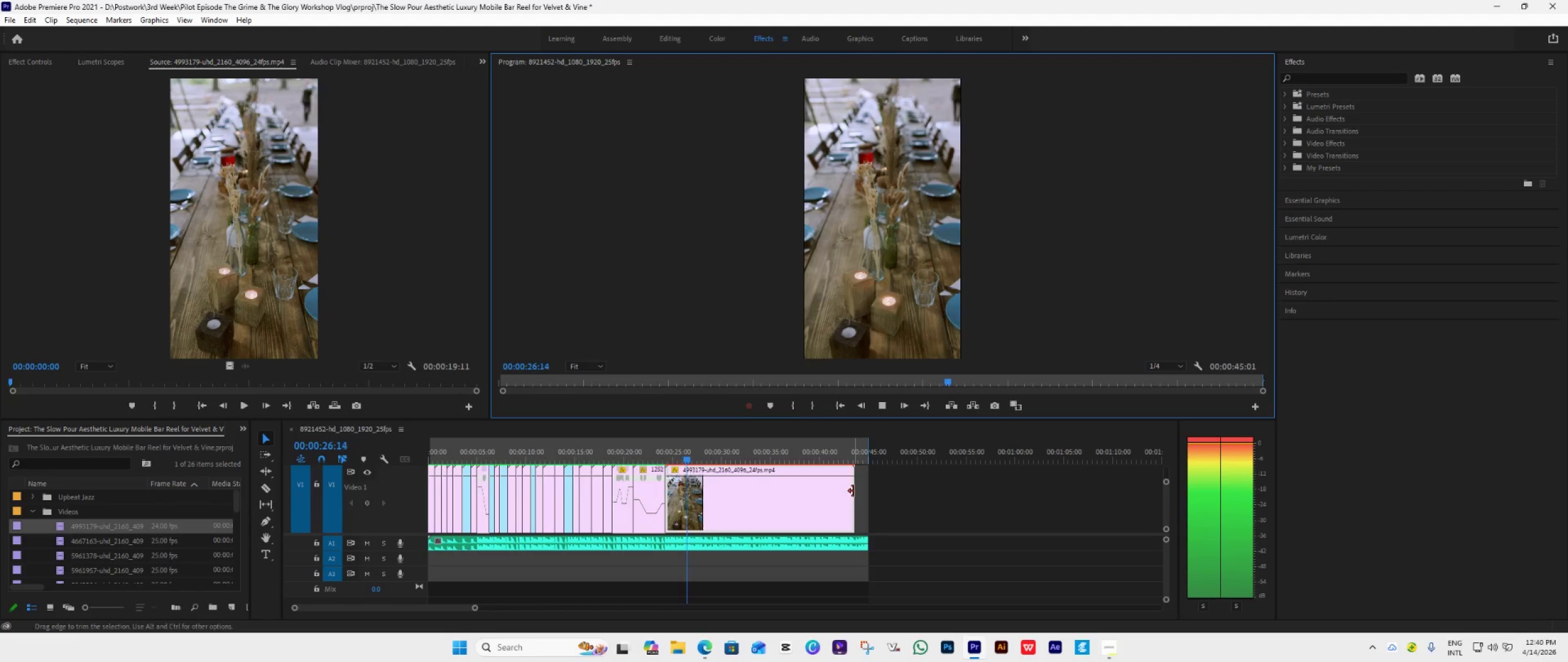 
key(Space)
 